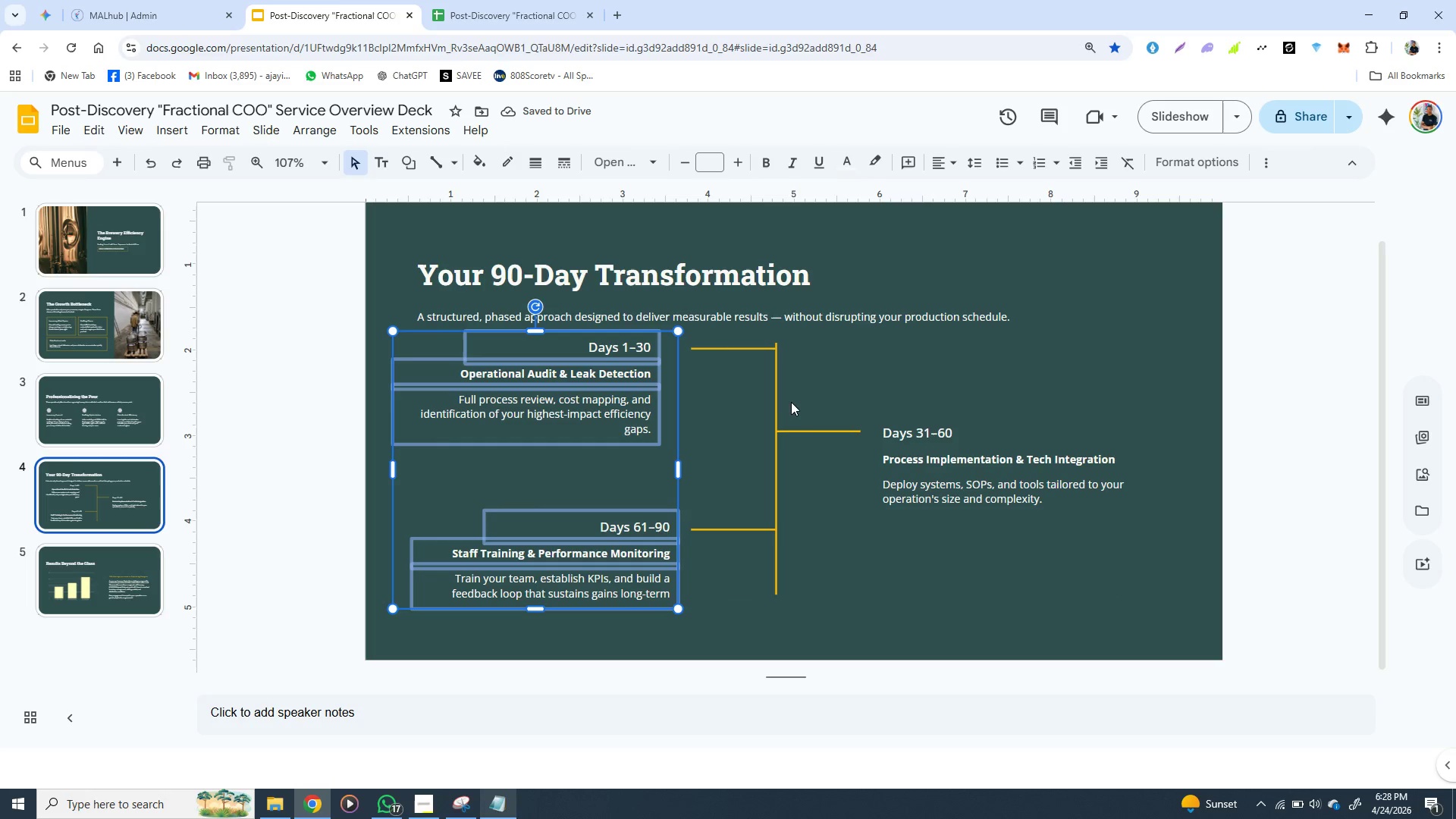 
hold_key(key=ShiftLeft, duration=1.5)
left_click([772, 403])
 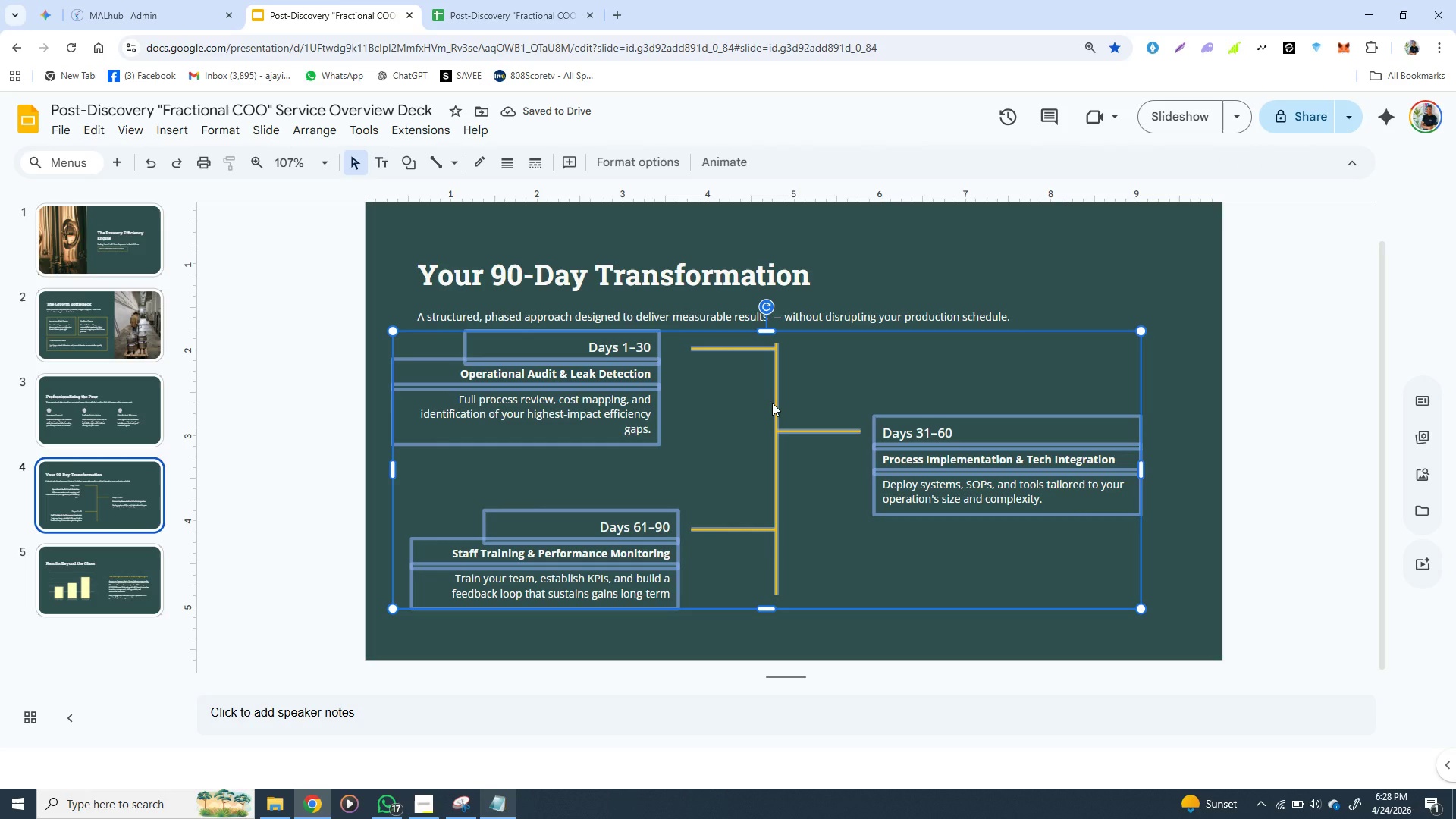 
key(Shift+ShiftLeft)
 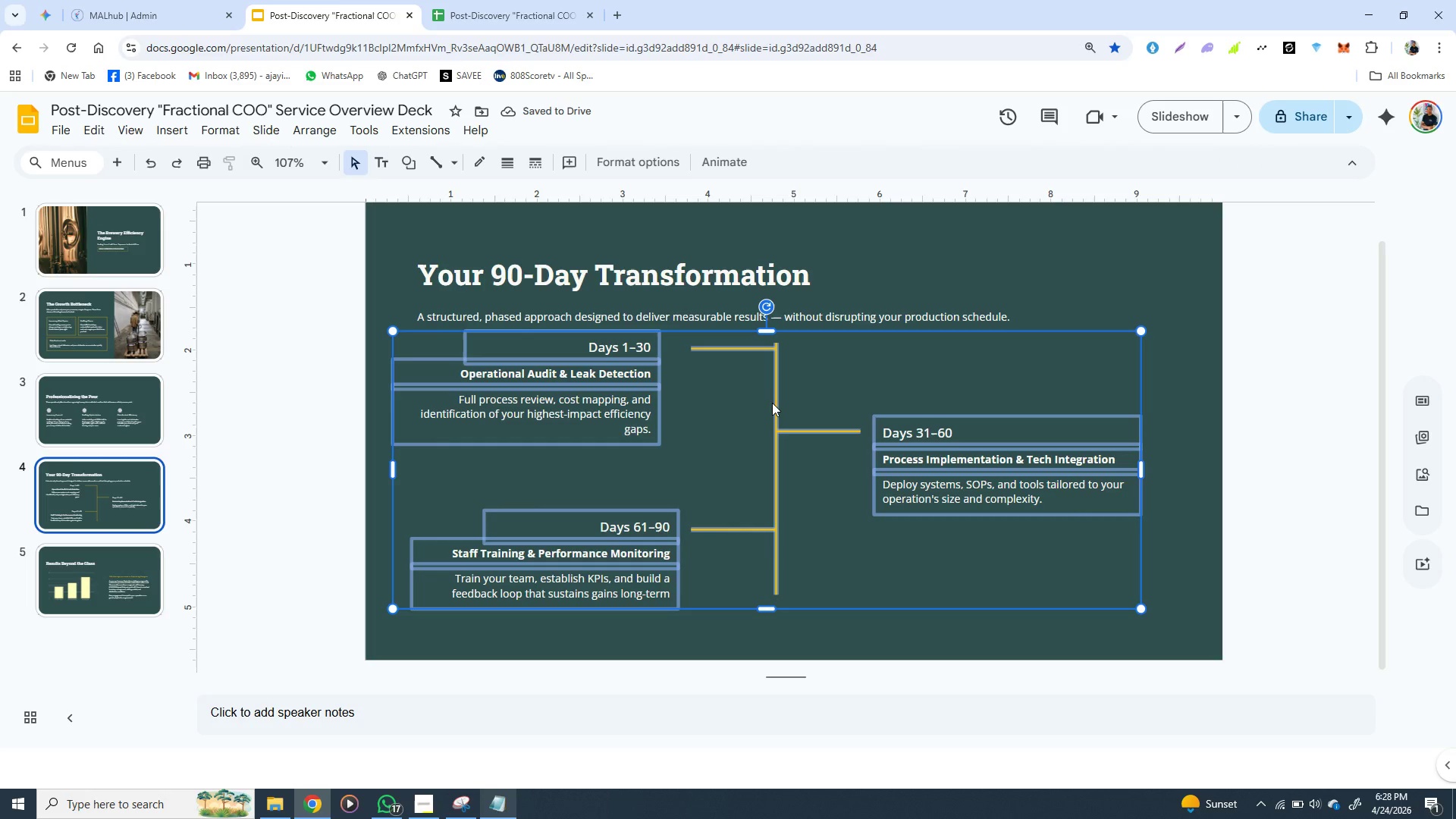 
key(Shift+ShiftLeft)
 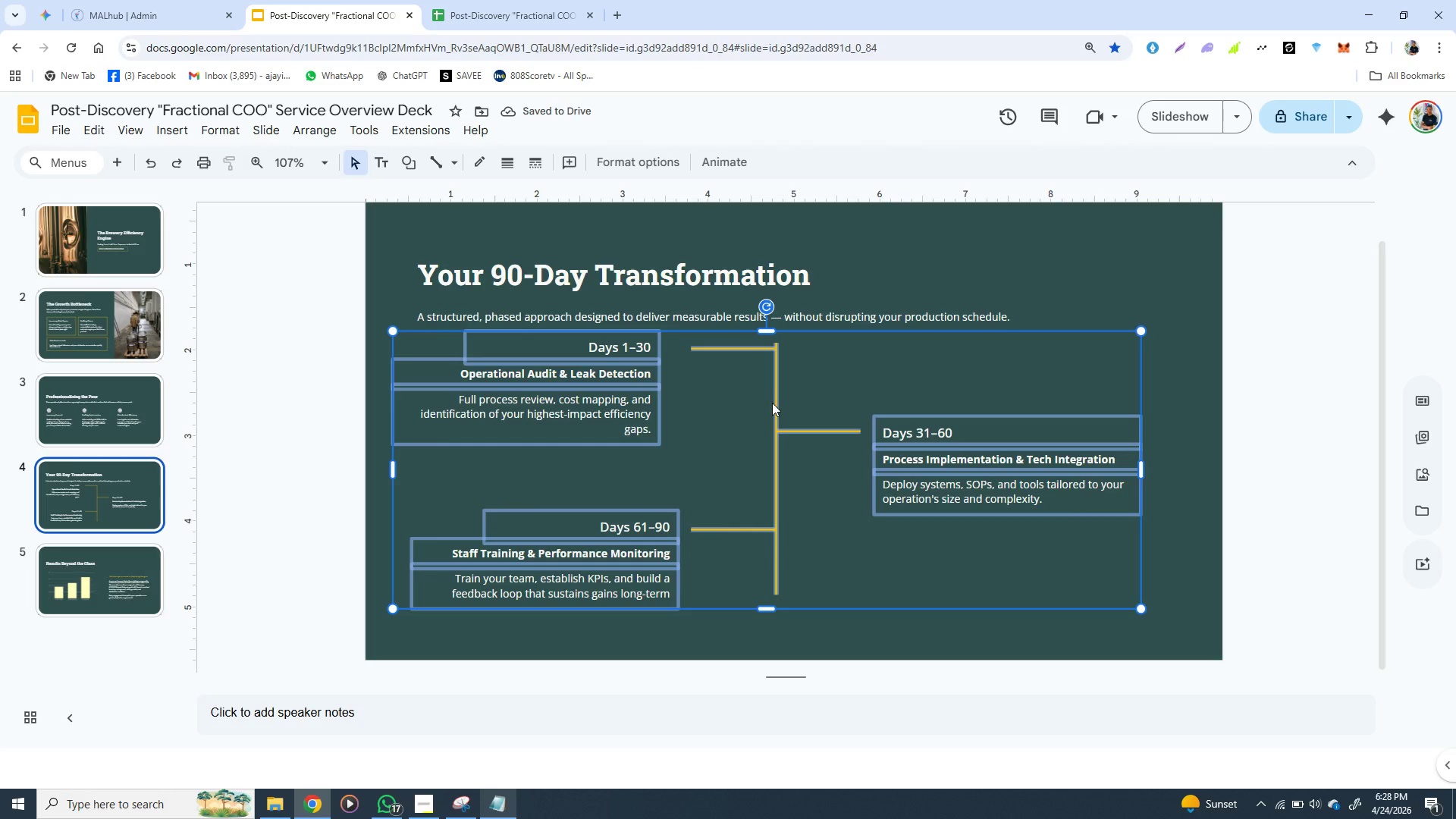 
key(Shift+ShiftLeft)
 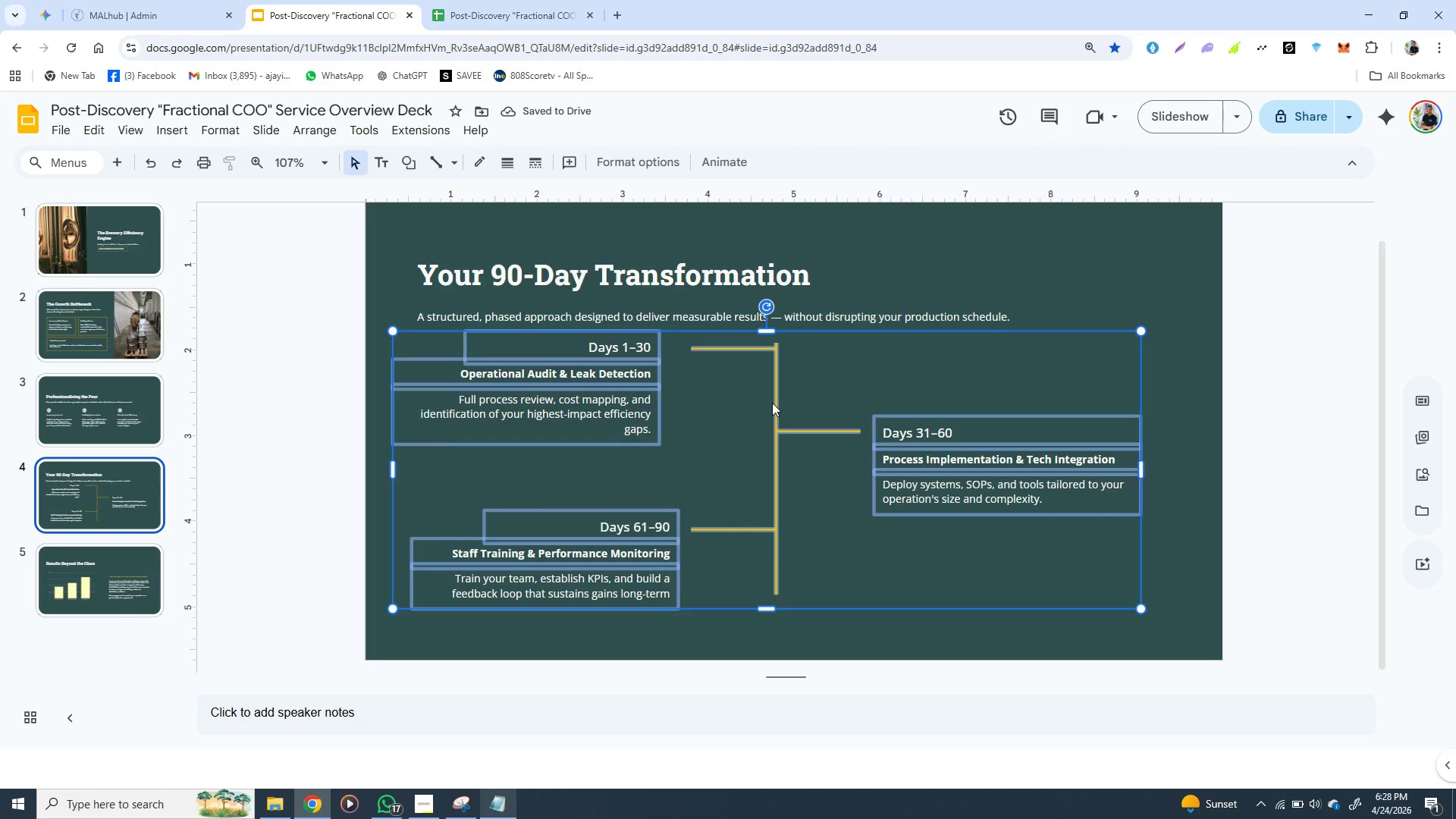 
key(Shift+ShiftLeft)
 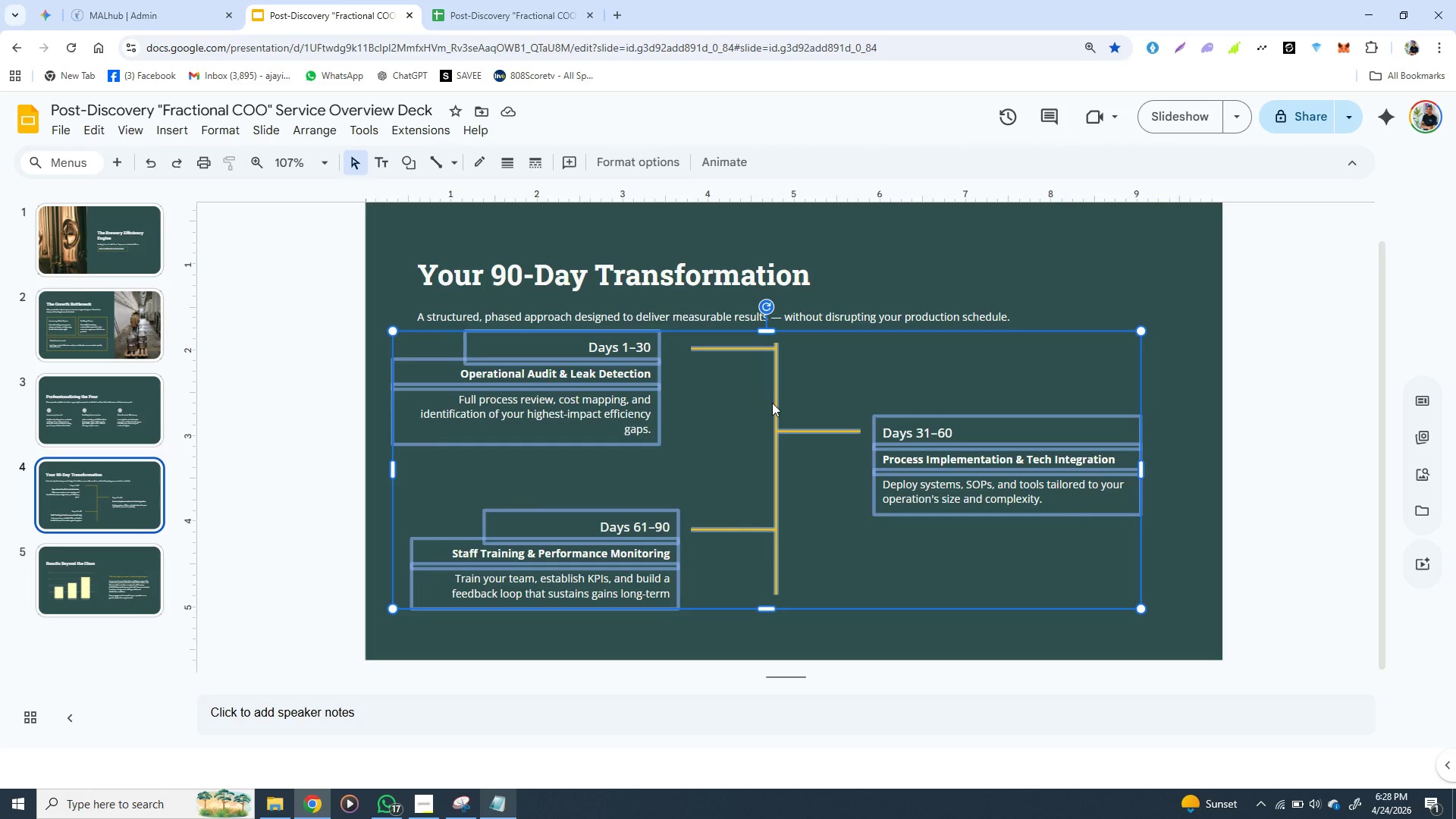 
key(Shift+ShiftLeft)
 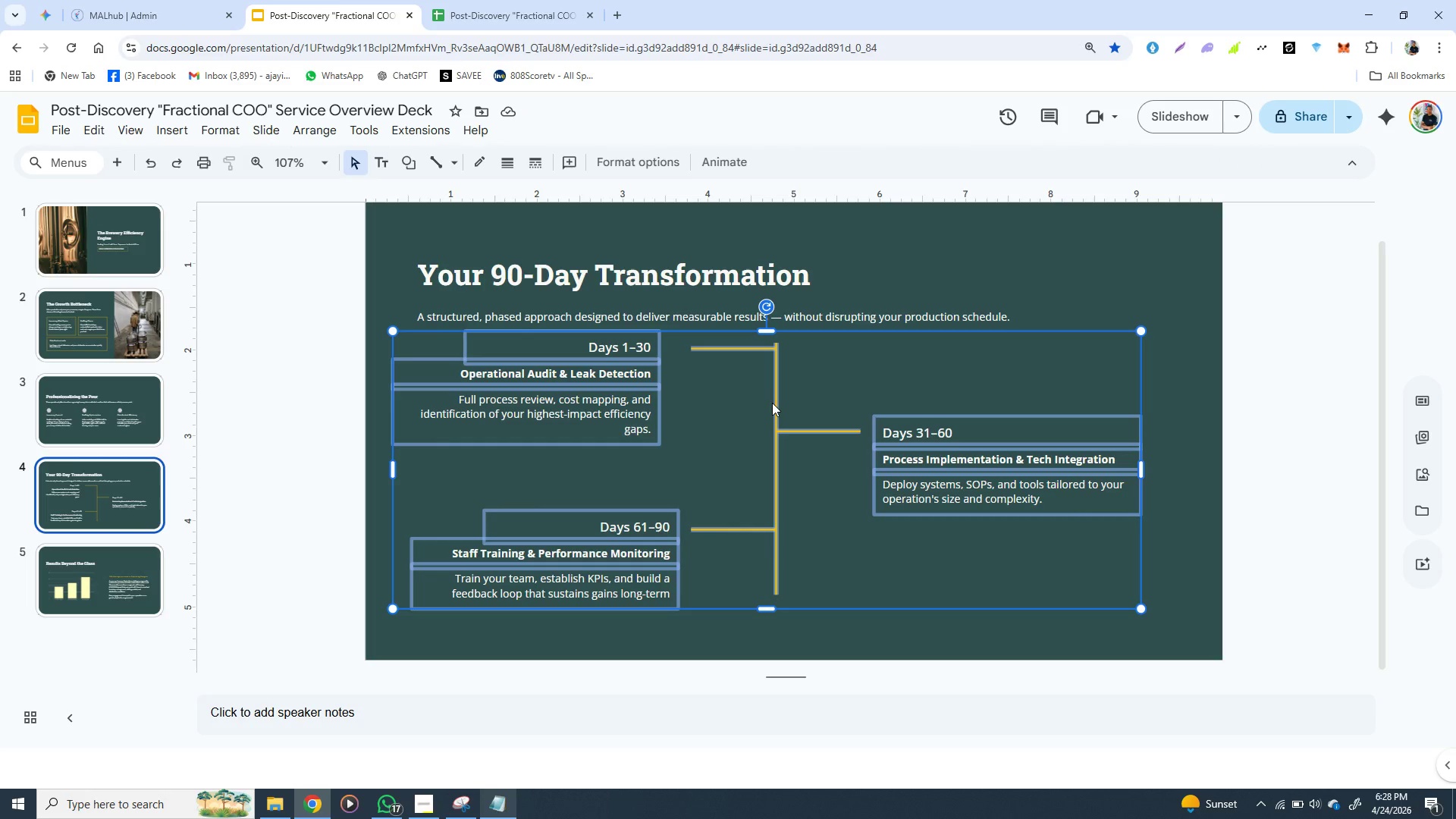 
key(Shift+ShiftLeft)
 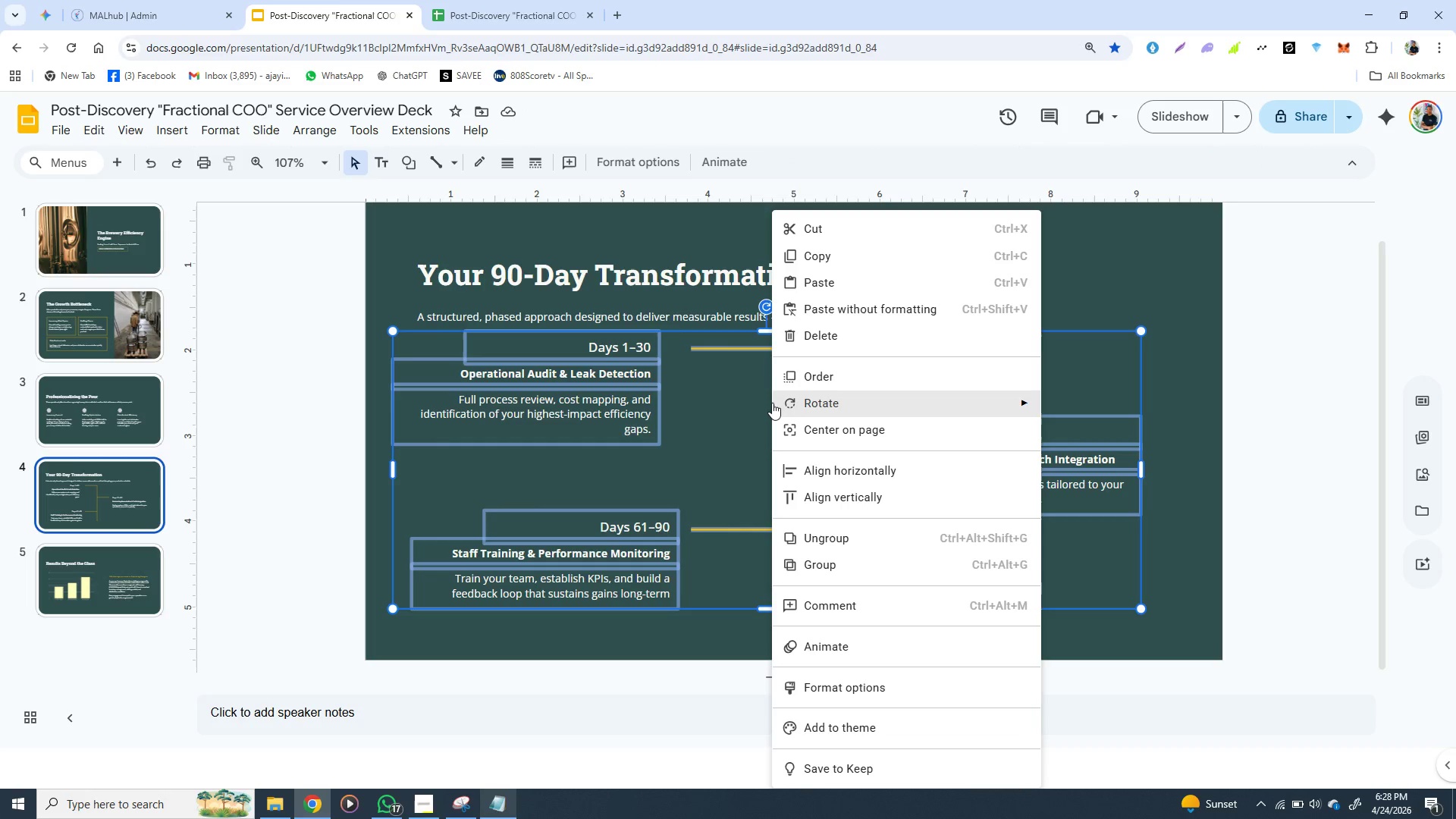 
right_click([772, 403])
 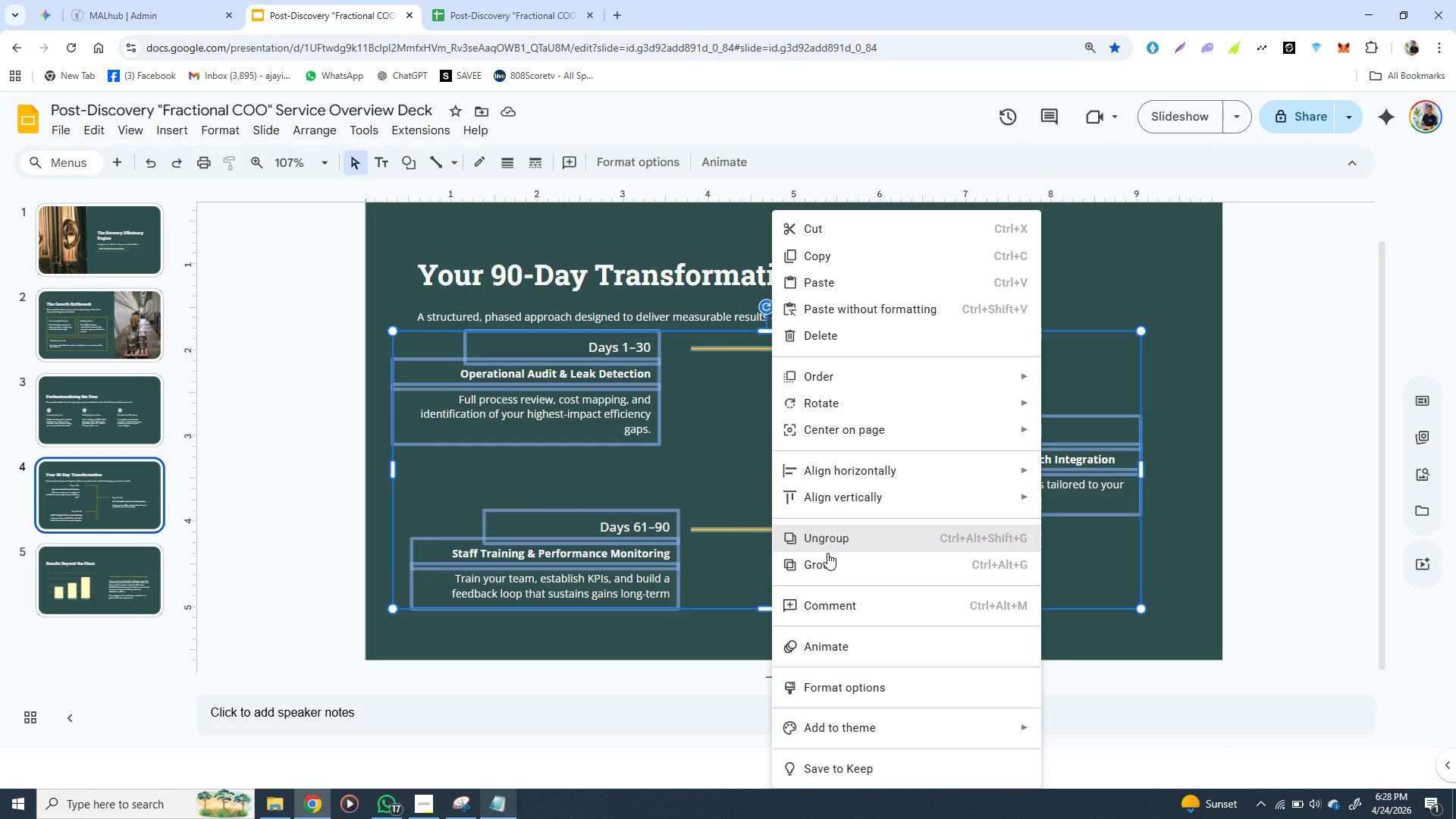 
left_click([827, 561])
 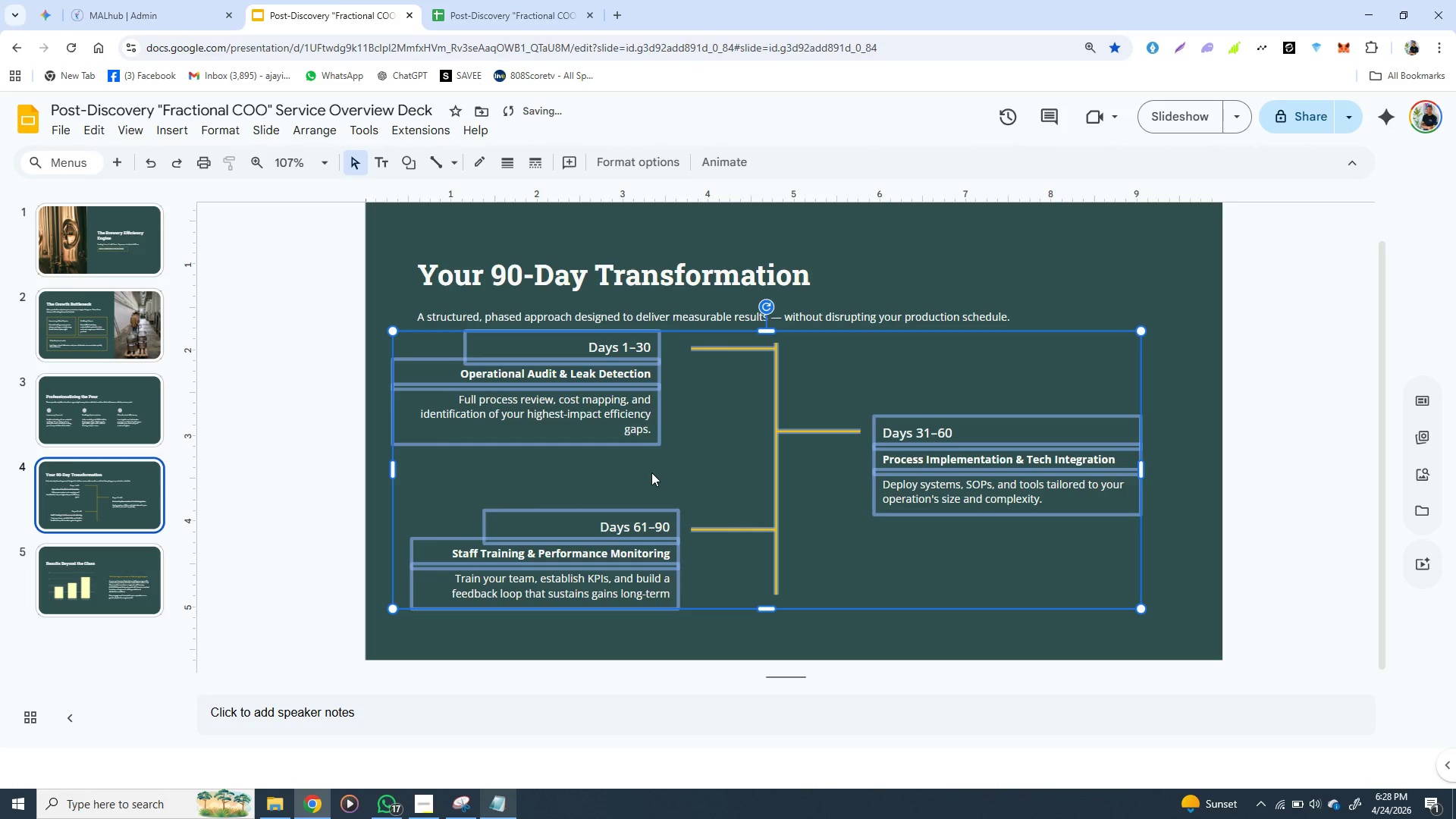 
left_click([651, 472])
 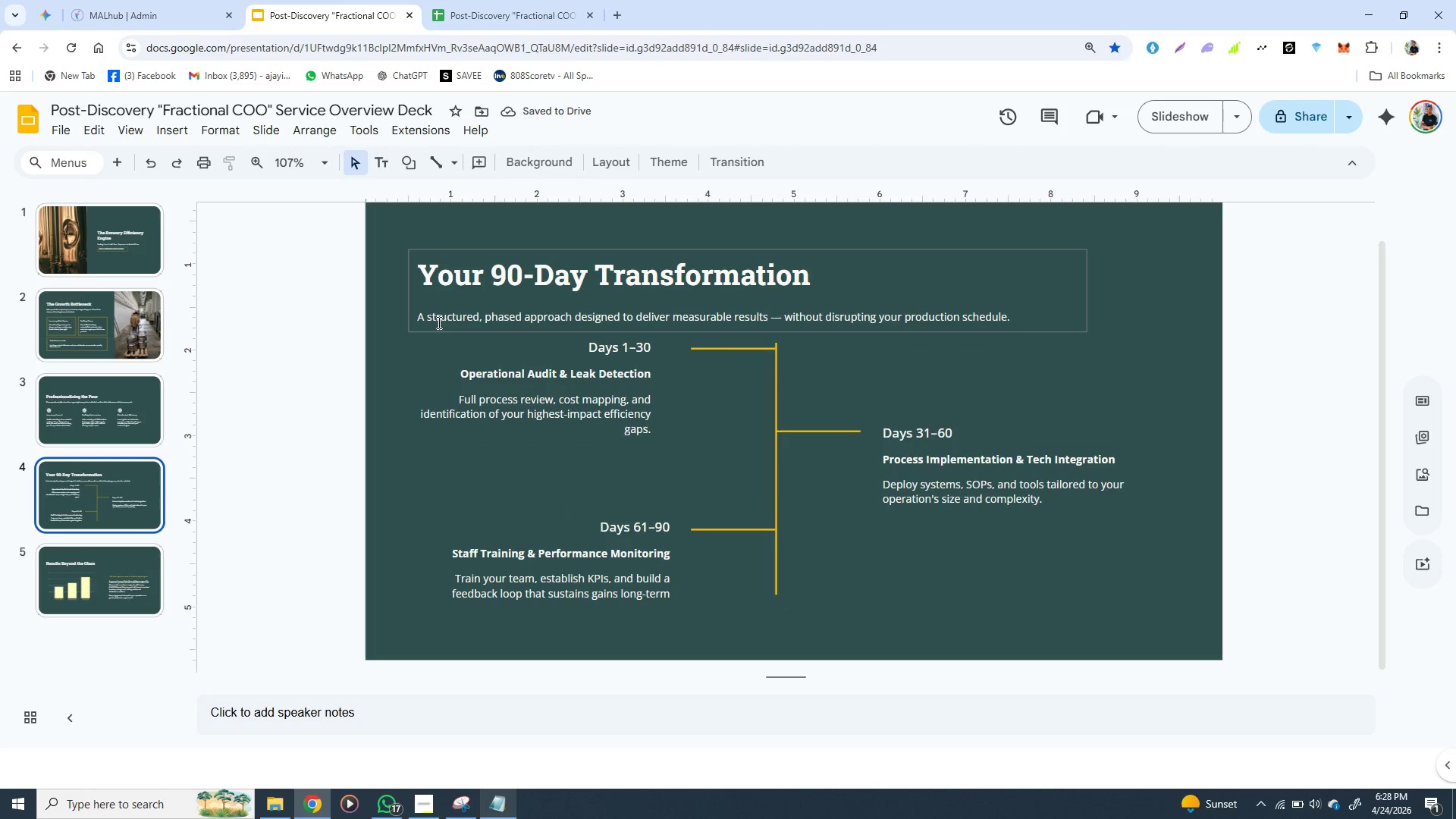 
left_click([424, 330])
 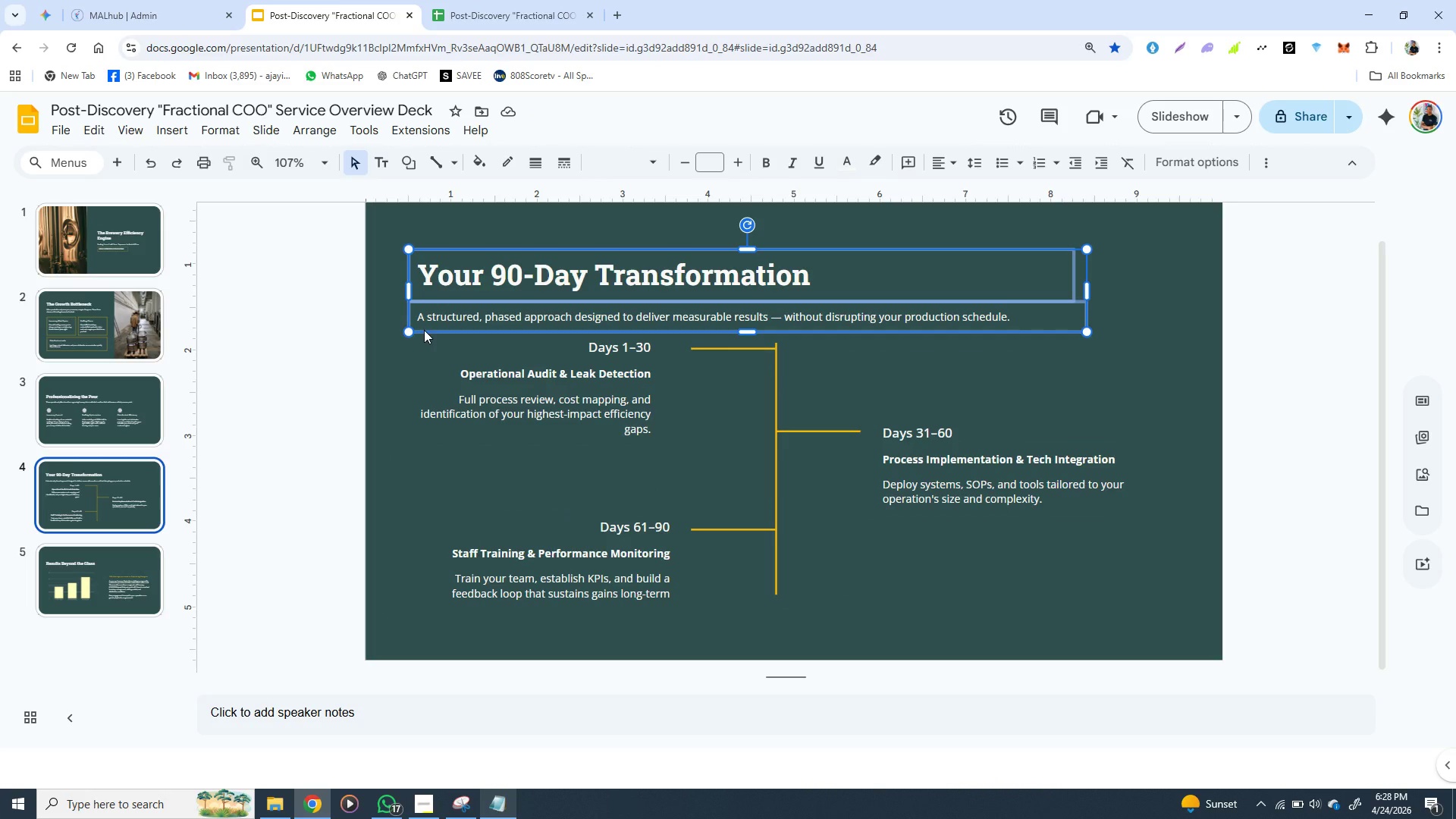 
key(ArrowUp)
 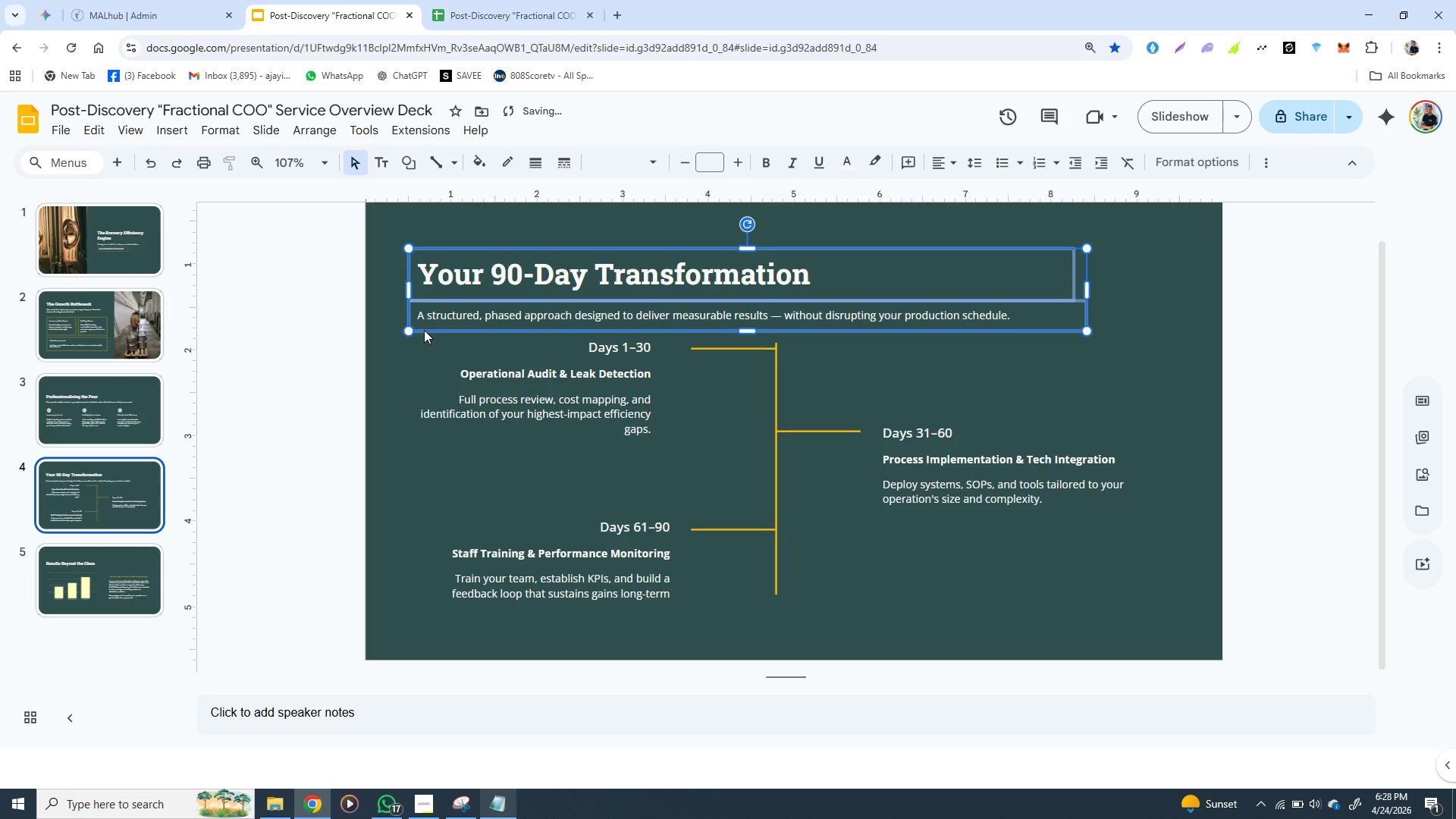 
key(ArrowUp)
 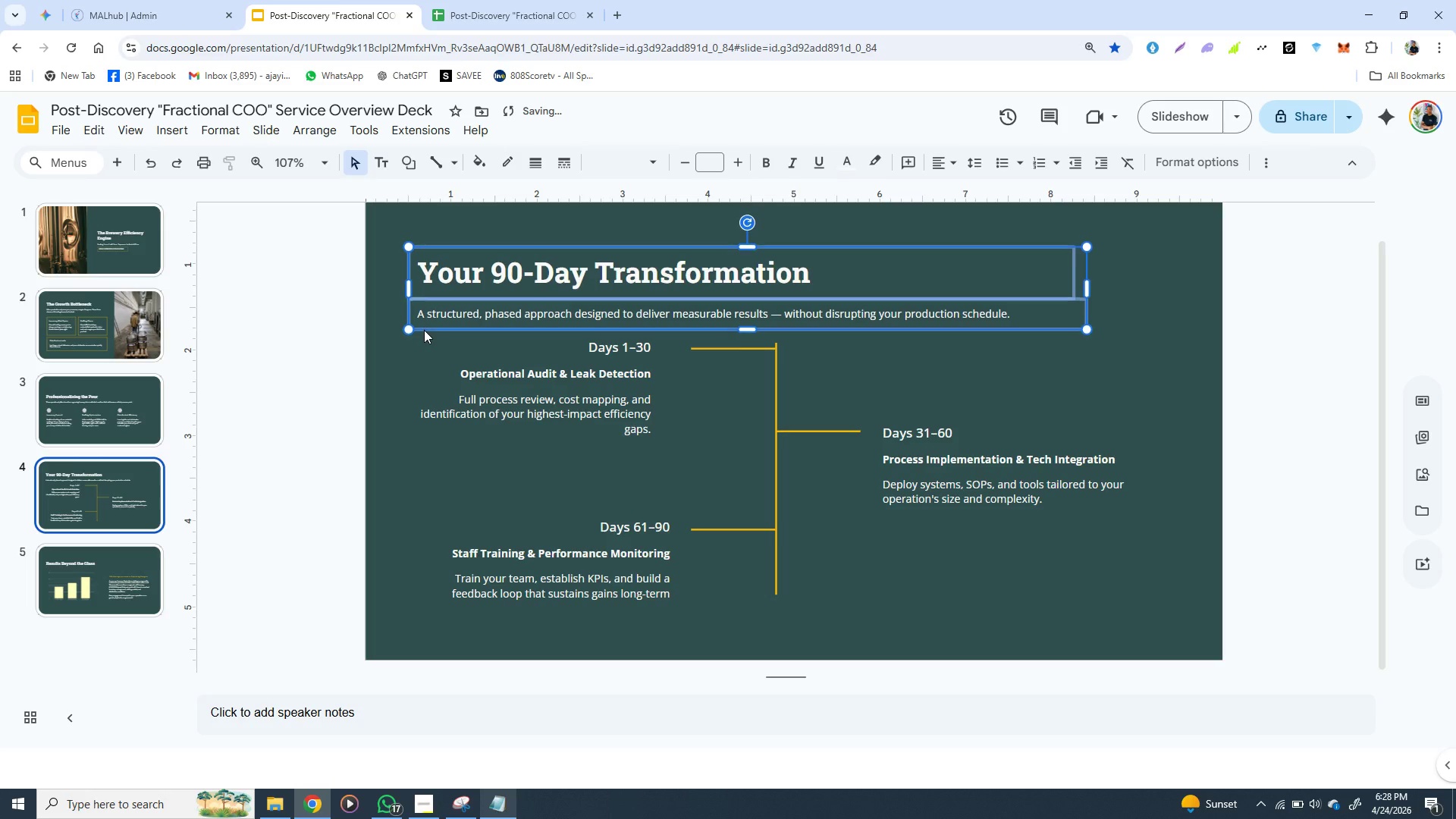 
key(ArrowUp)
 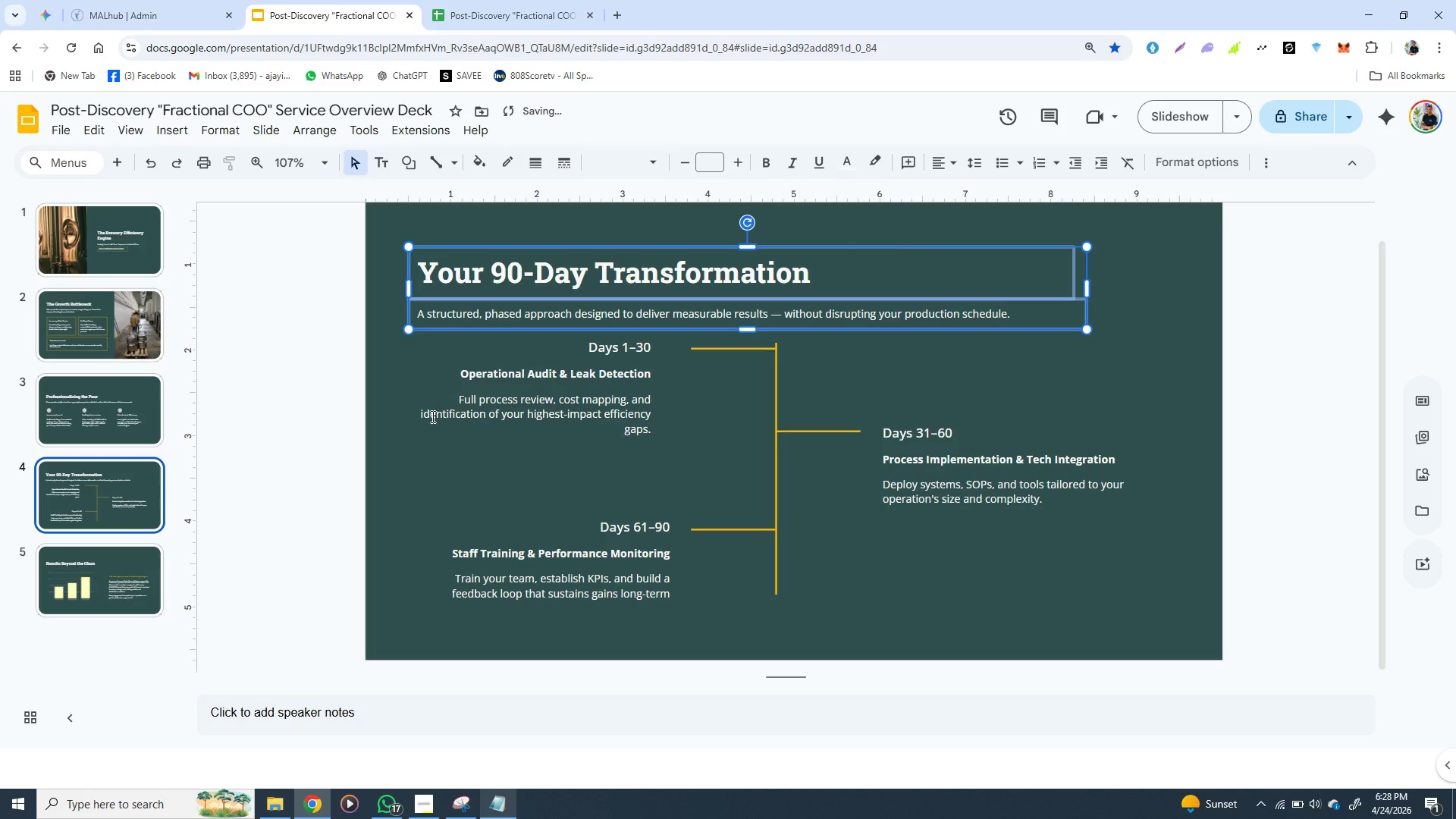 
left_click([425, 438])
 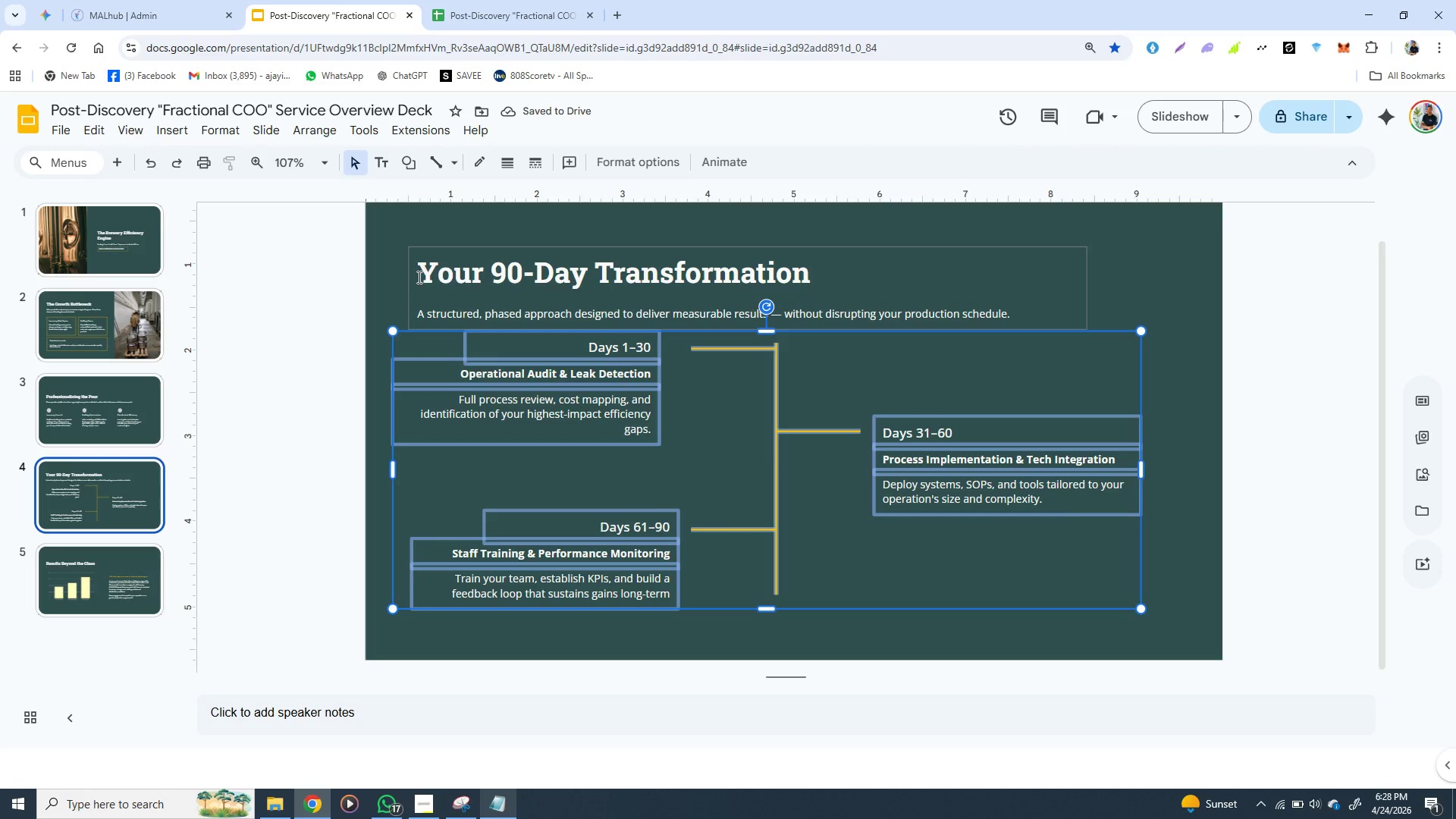 
left_click([418, 277])
 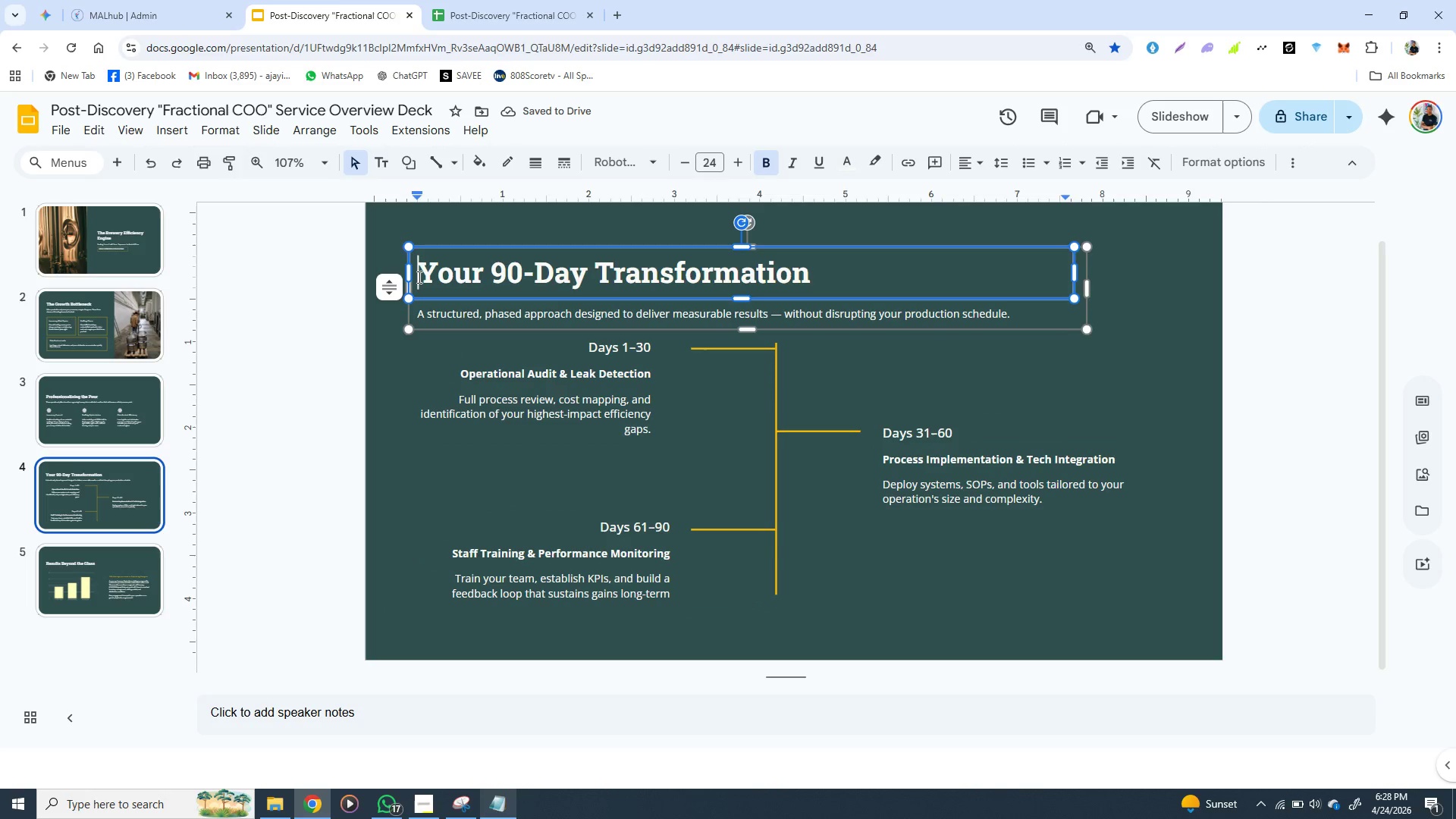 
key(Shift+ShiftLeft)
 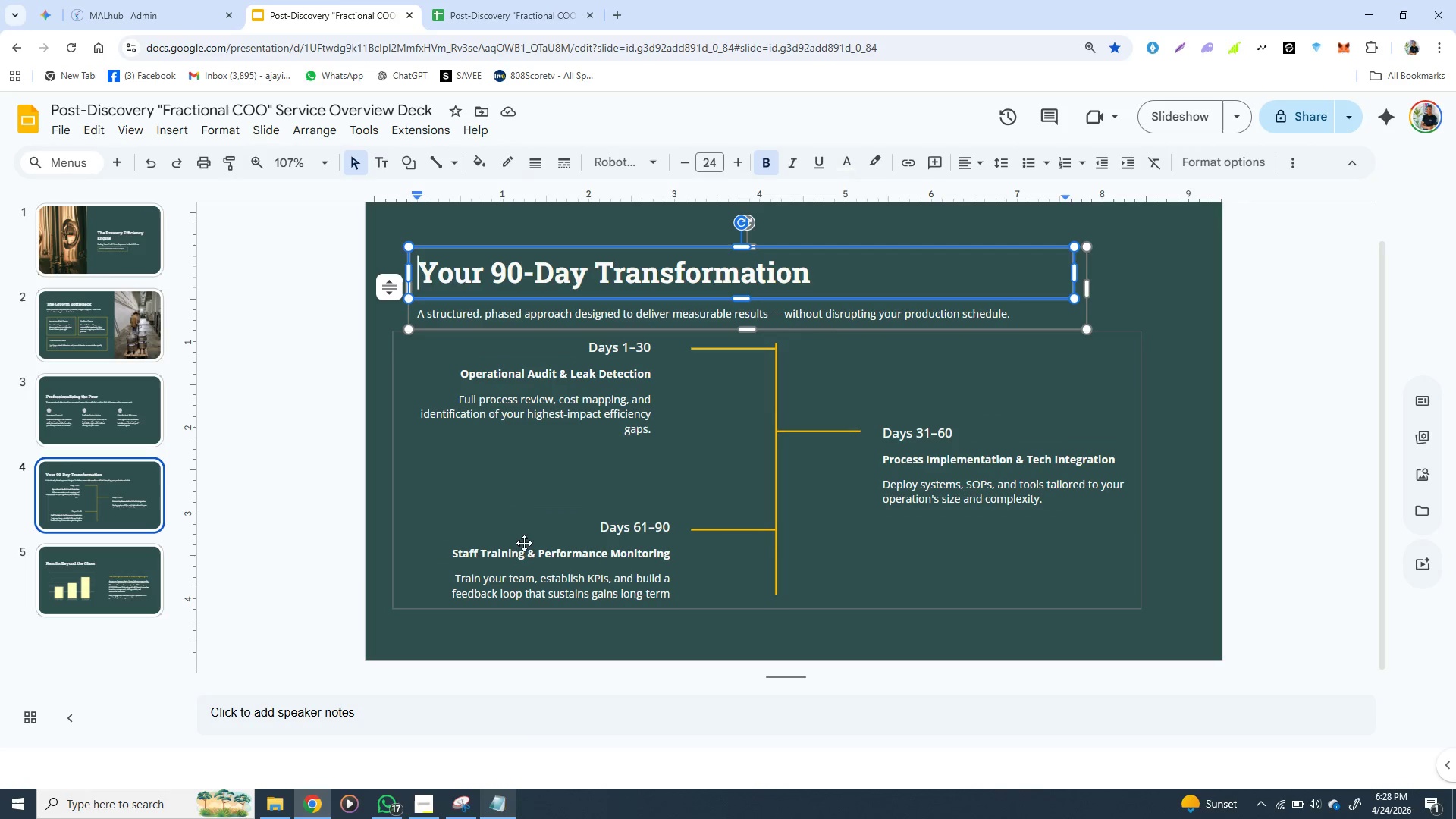 
left_click([524, 560])
 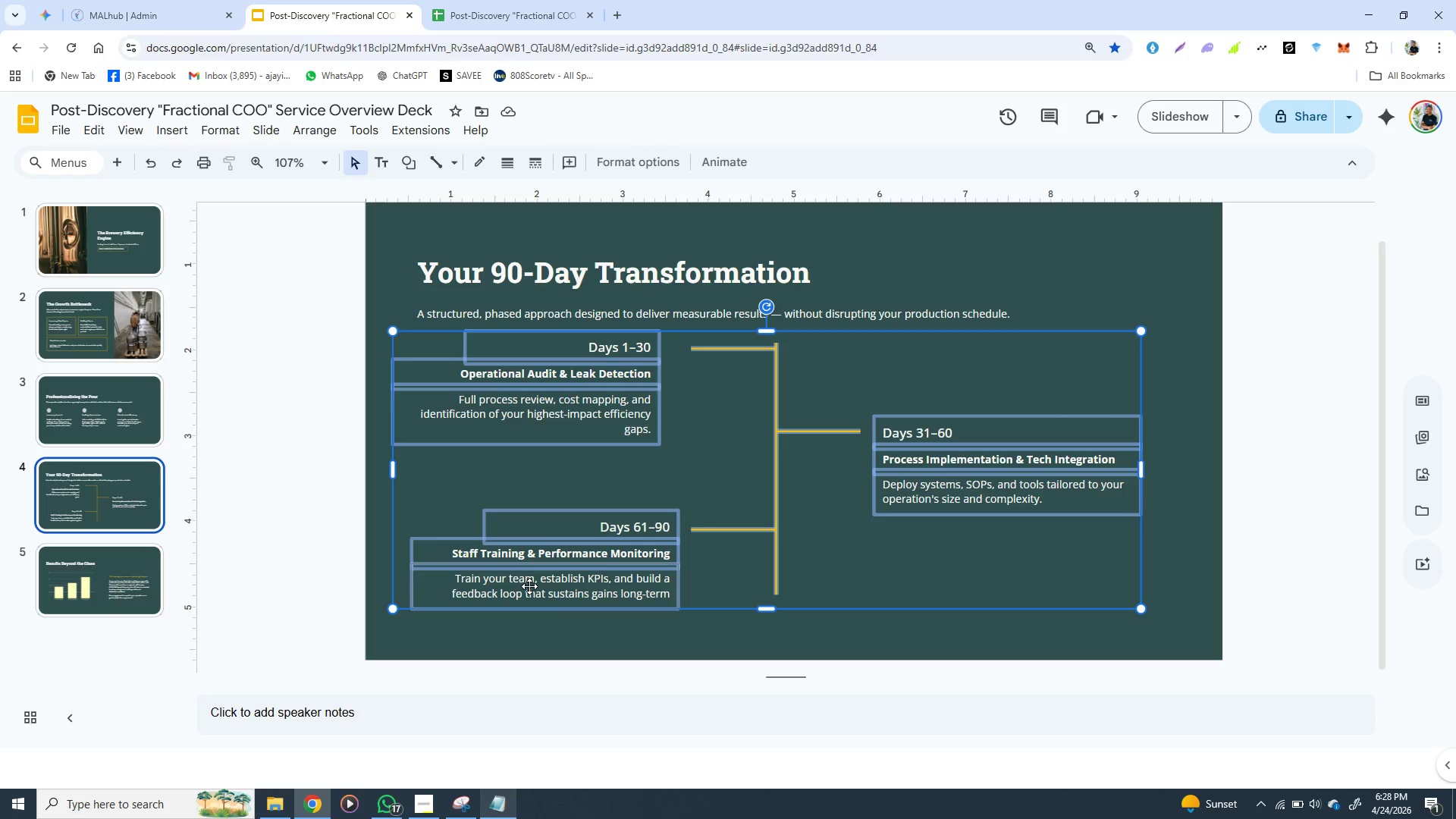 
left_click([464, 480])
 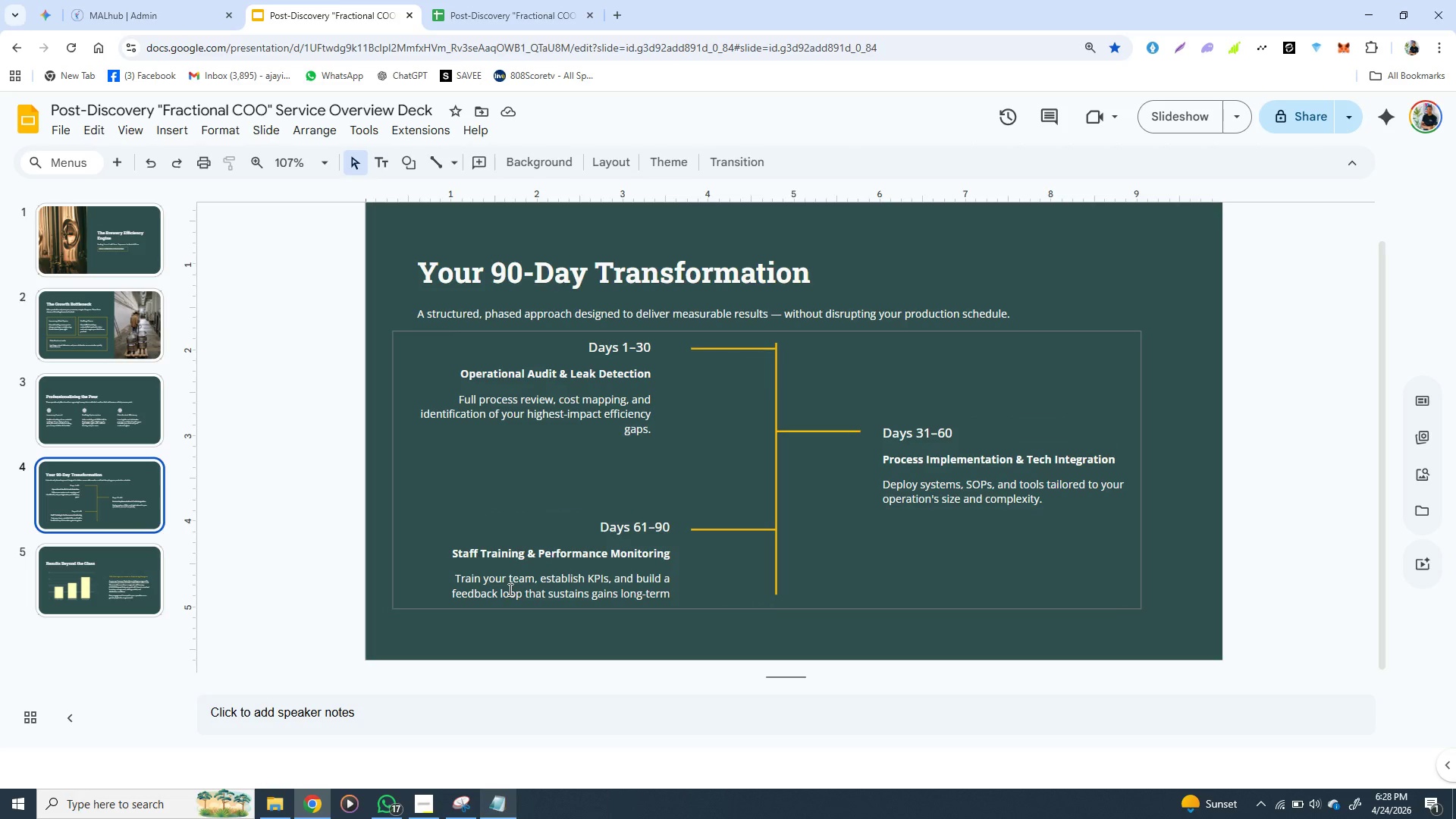 
double_click([509, 589])
 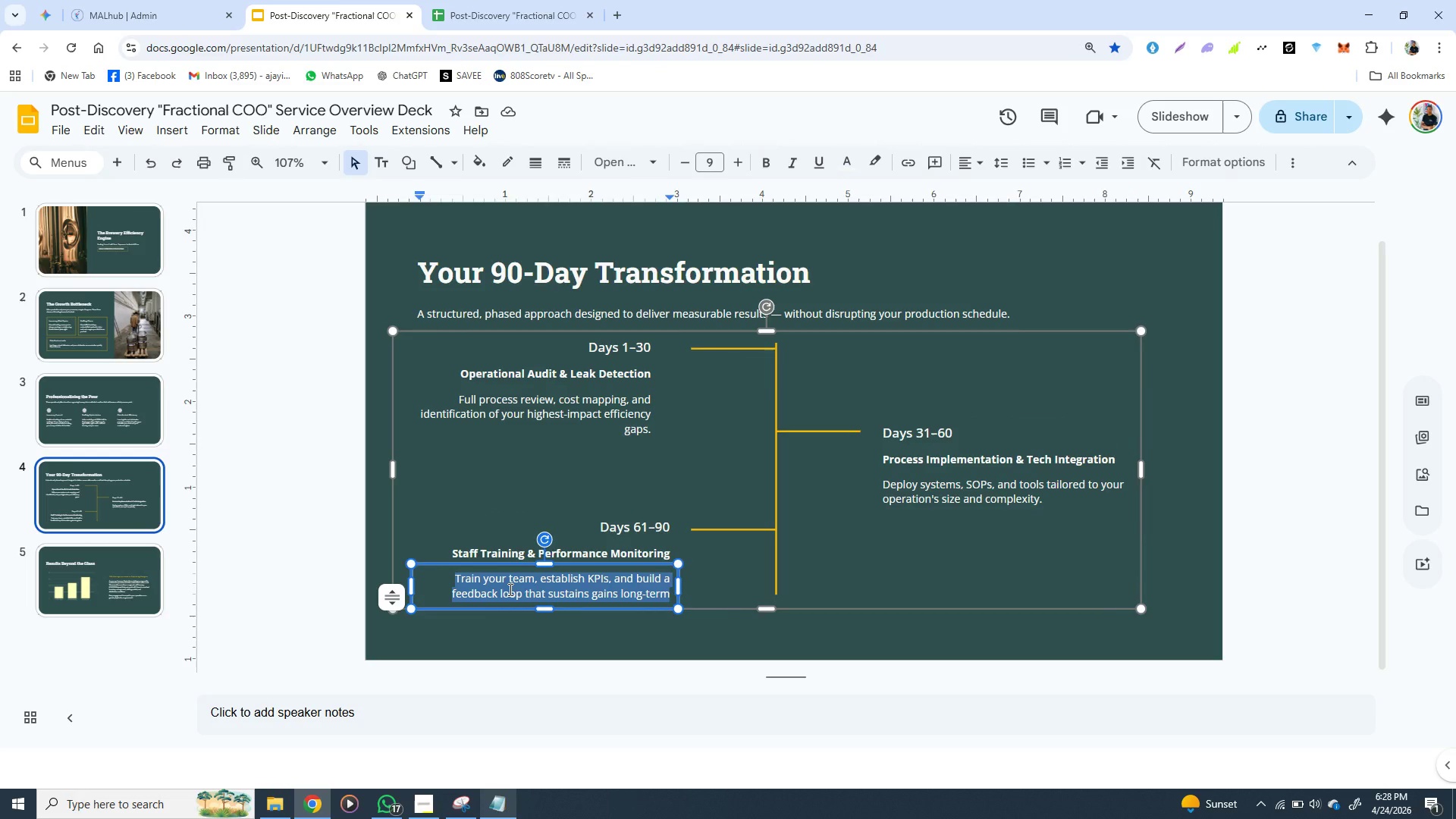 
triple_click([509, 589])
 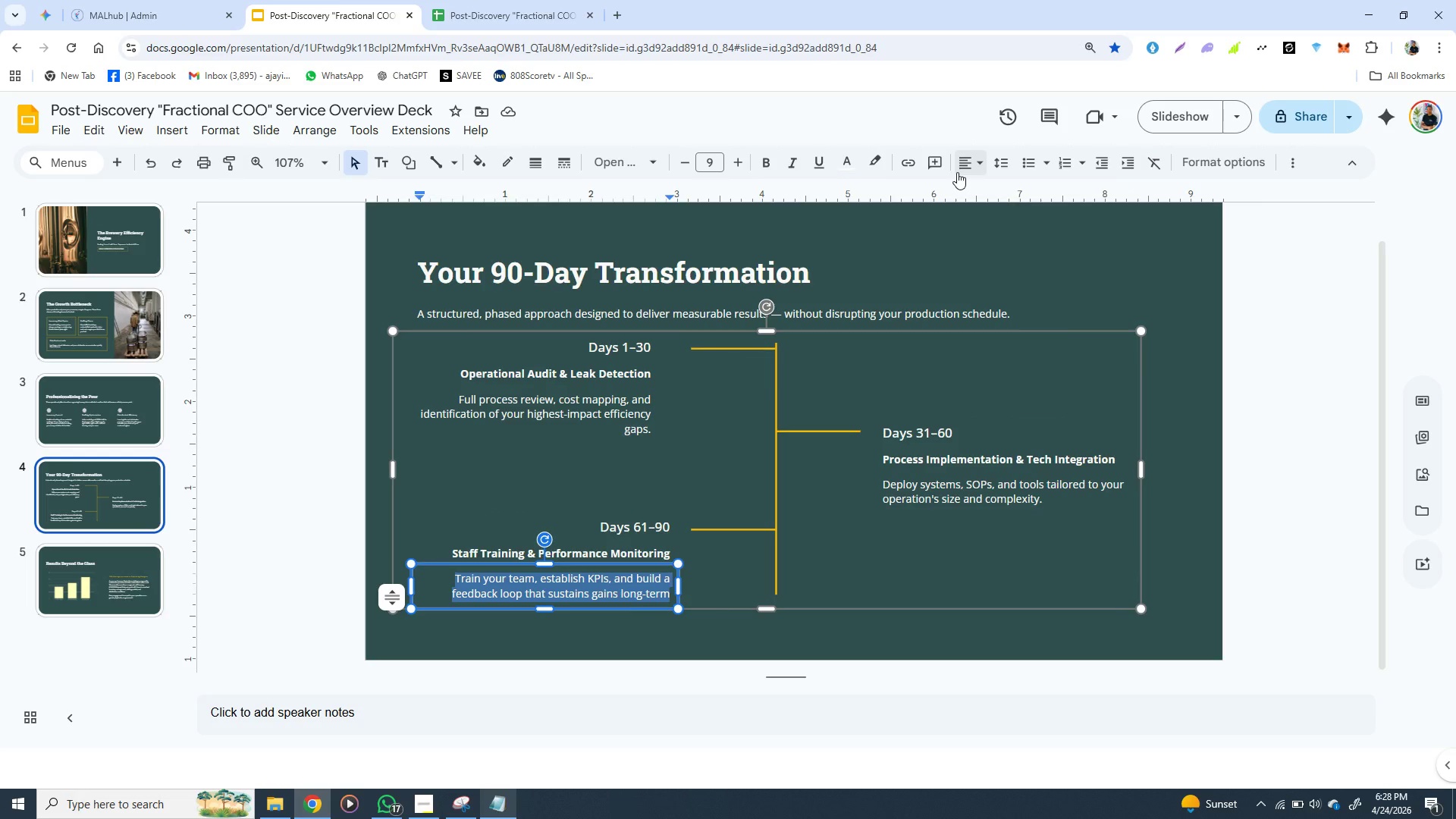 
left_click([957, 172])
 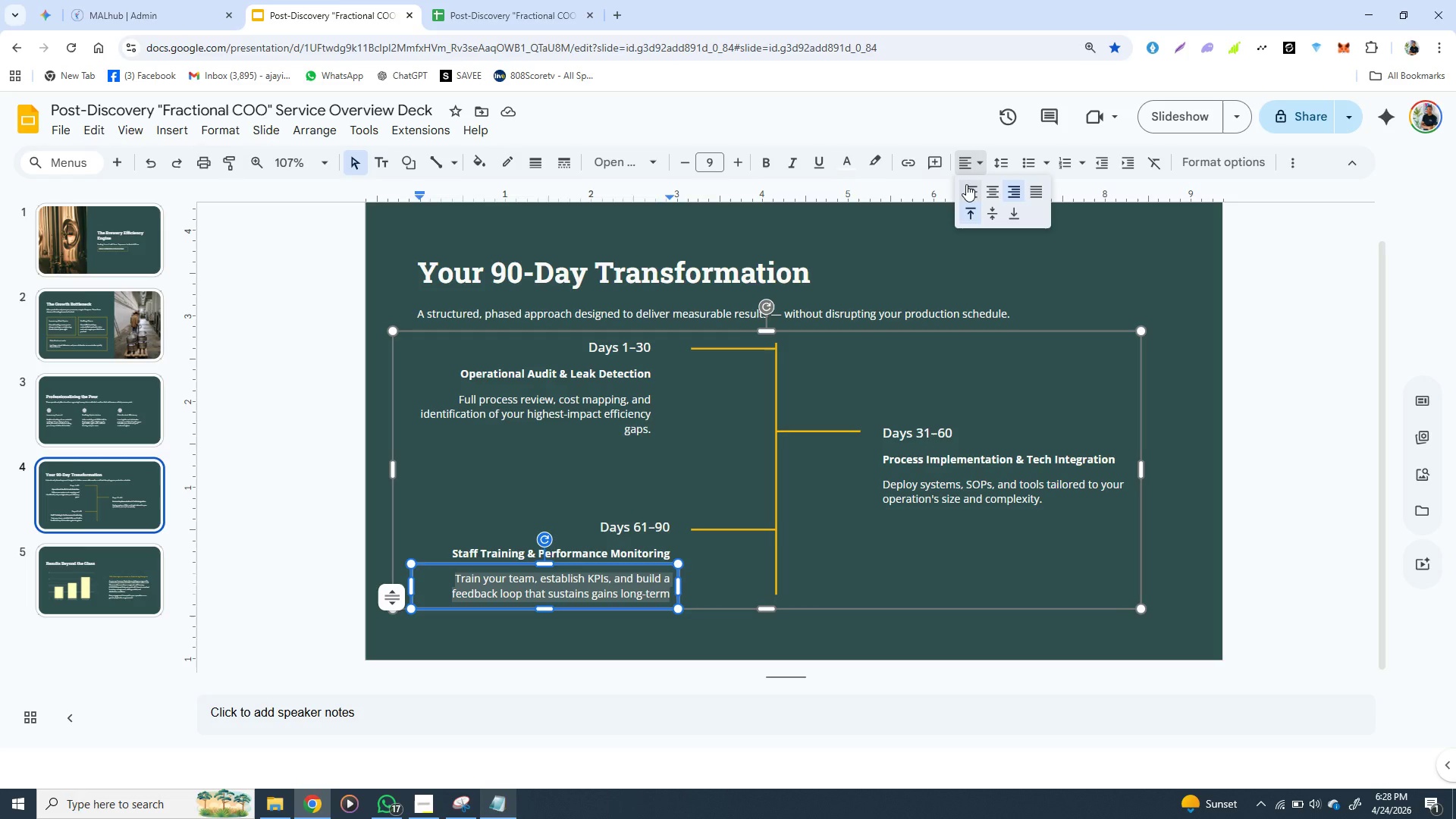 
left_click([966, 185])
 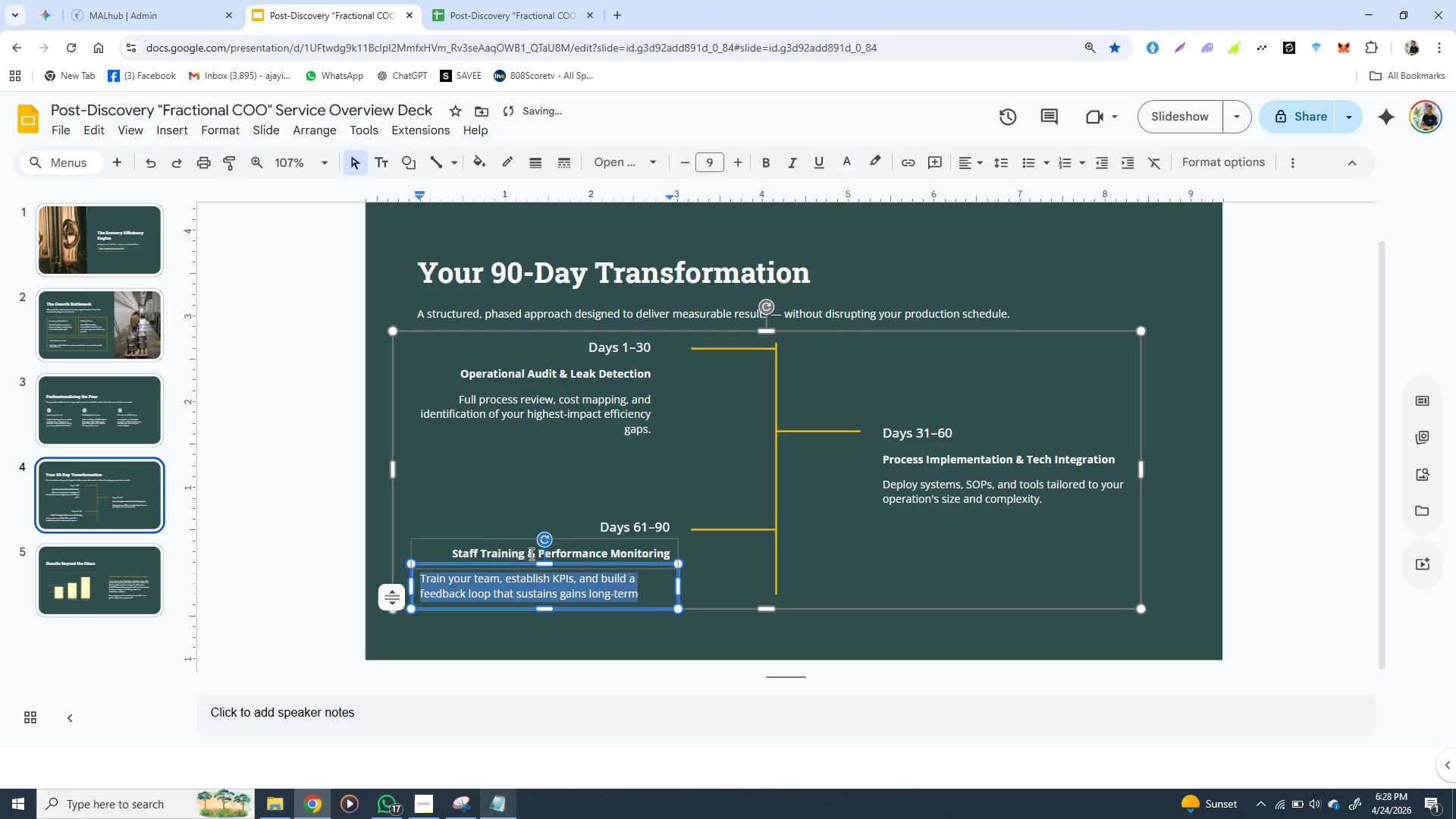 
left_click([530, 554])
 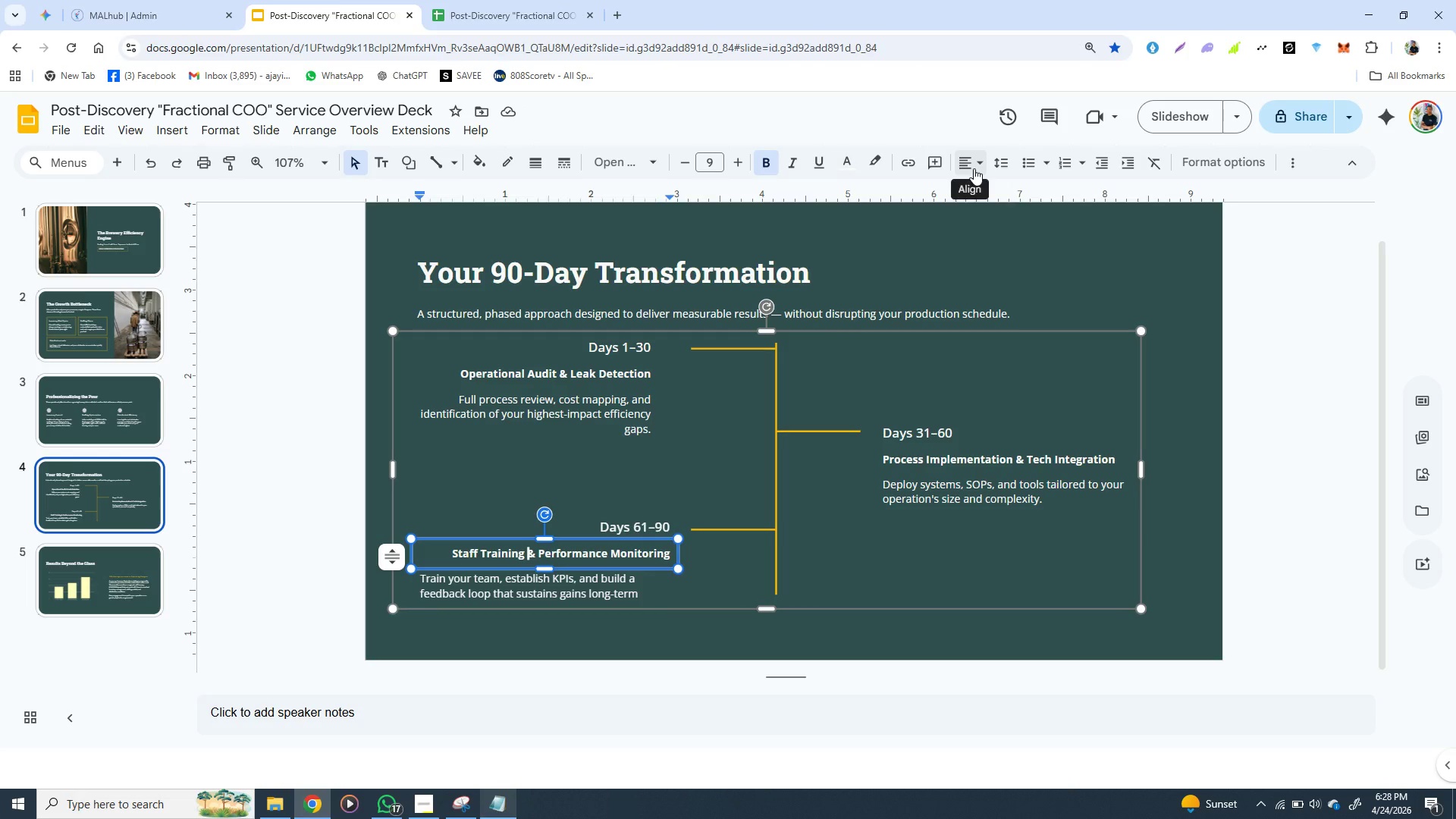 
left_click([971, 168])
 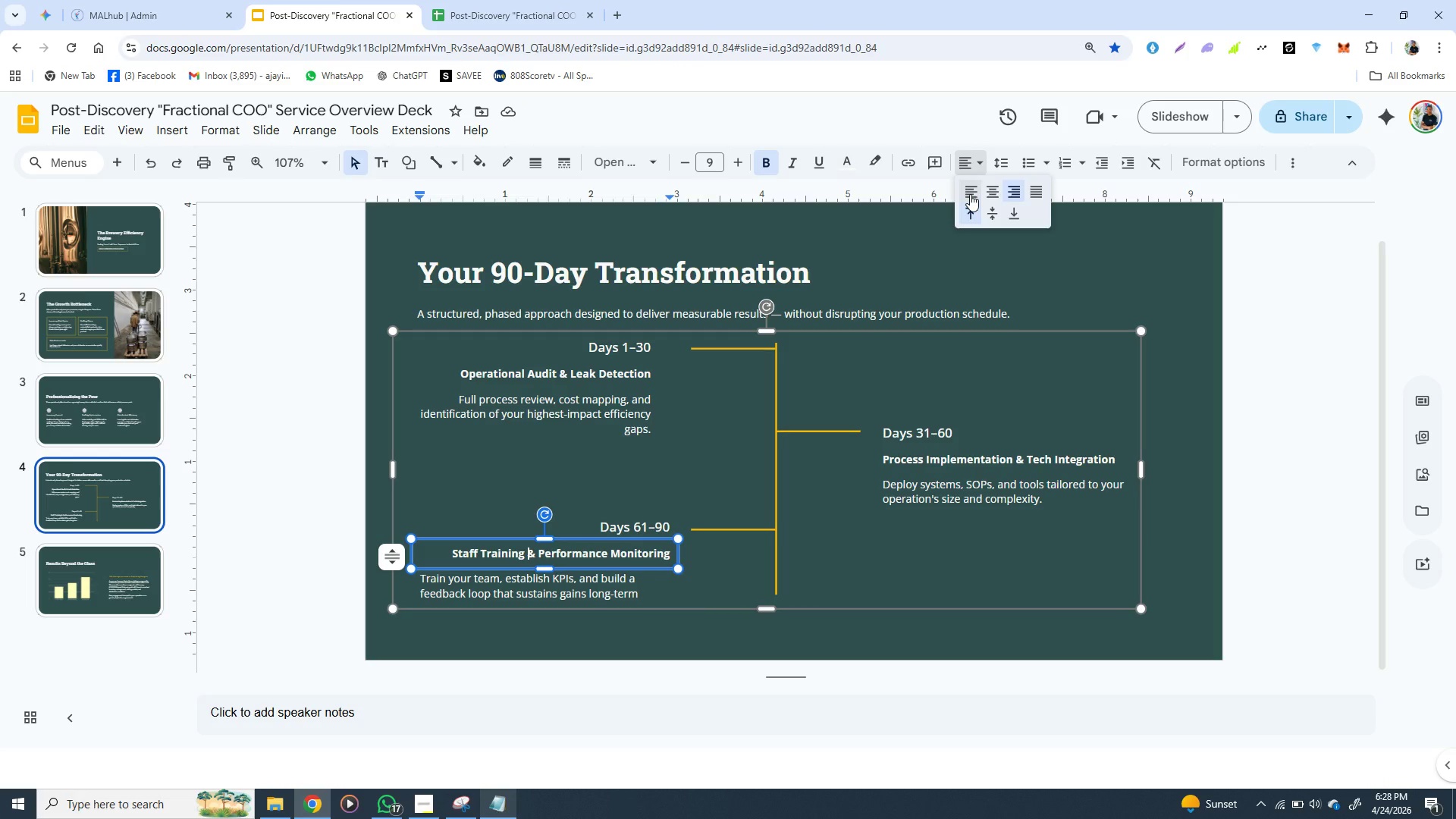 
left_click([970, 194])
 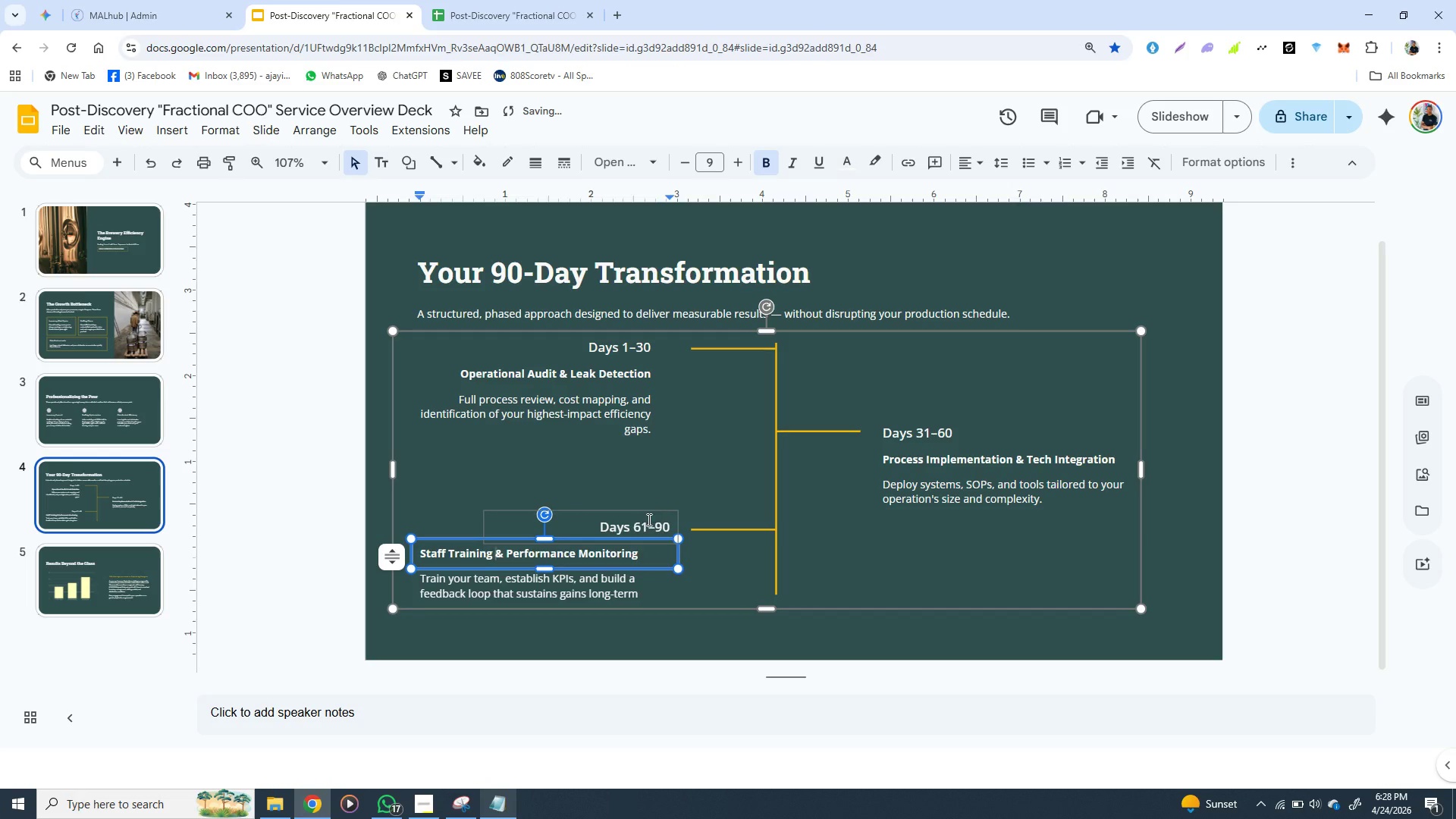 
double_click([648, 519])
 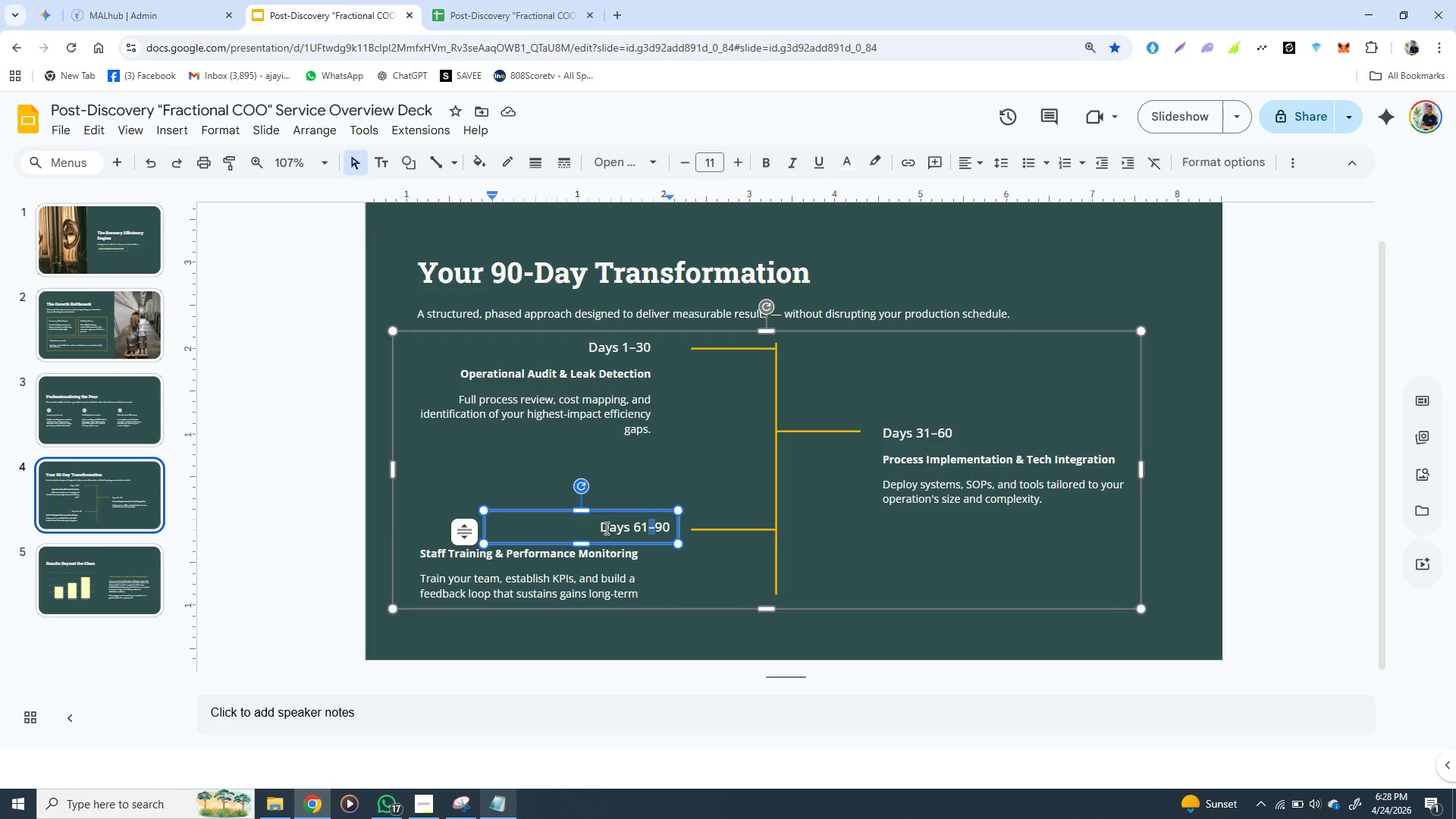 
wait(5.42)
 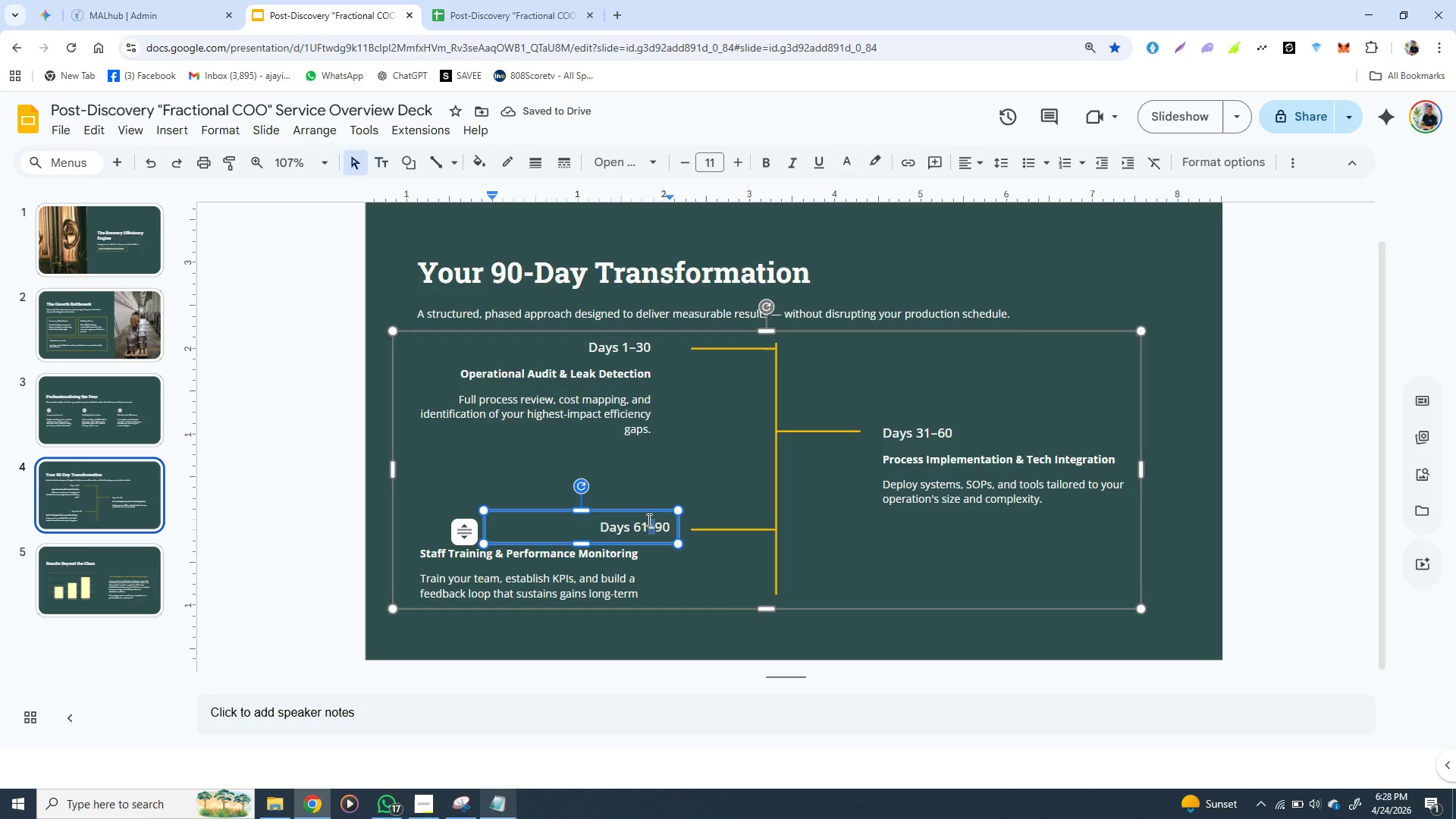 
double_click([607, 526])
 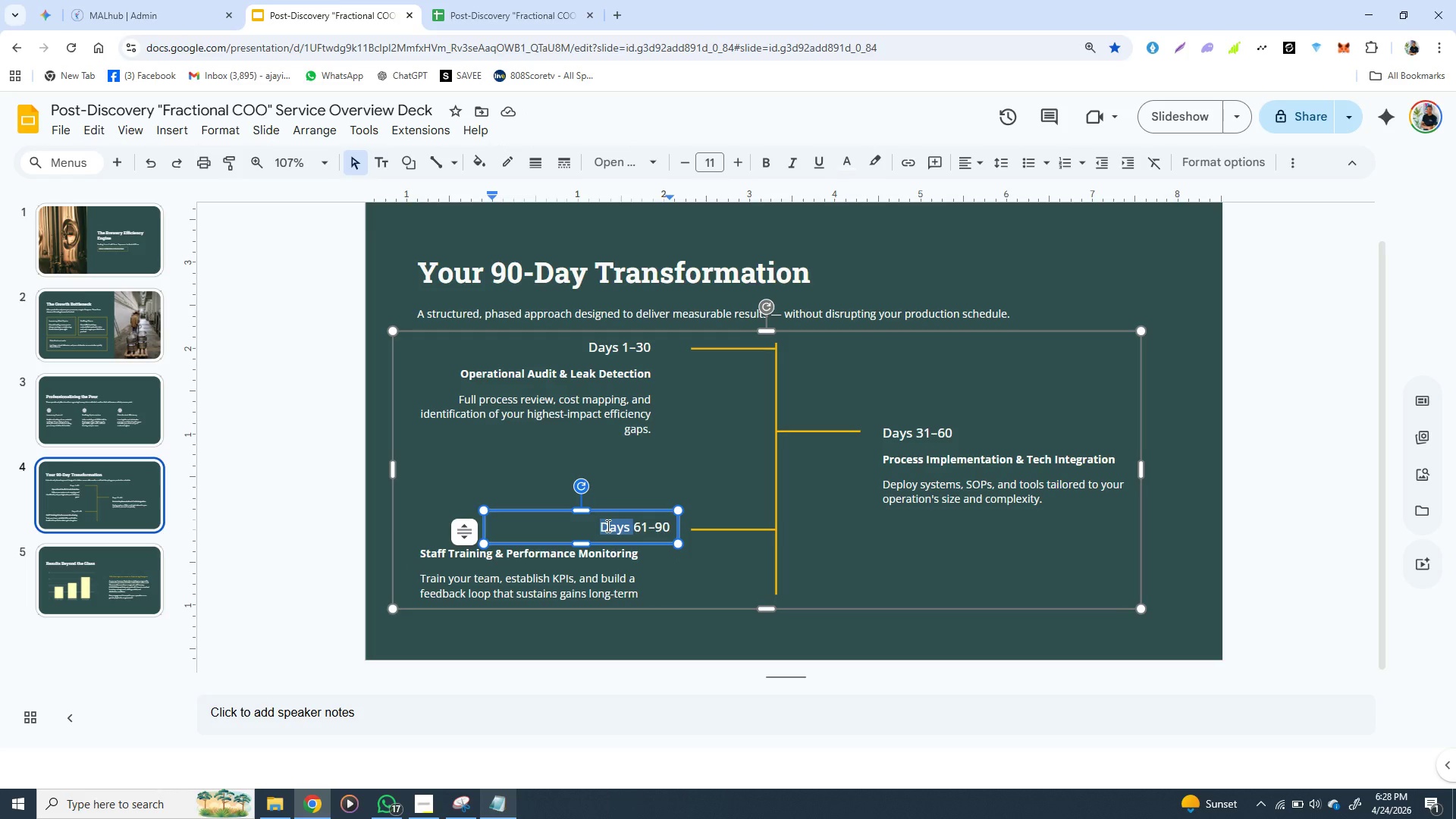 
double_click([607, 526])
 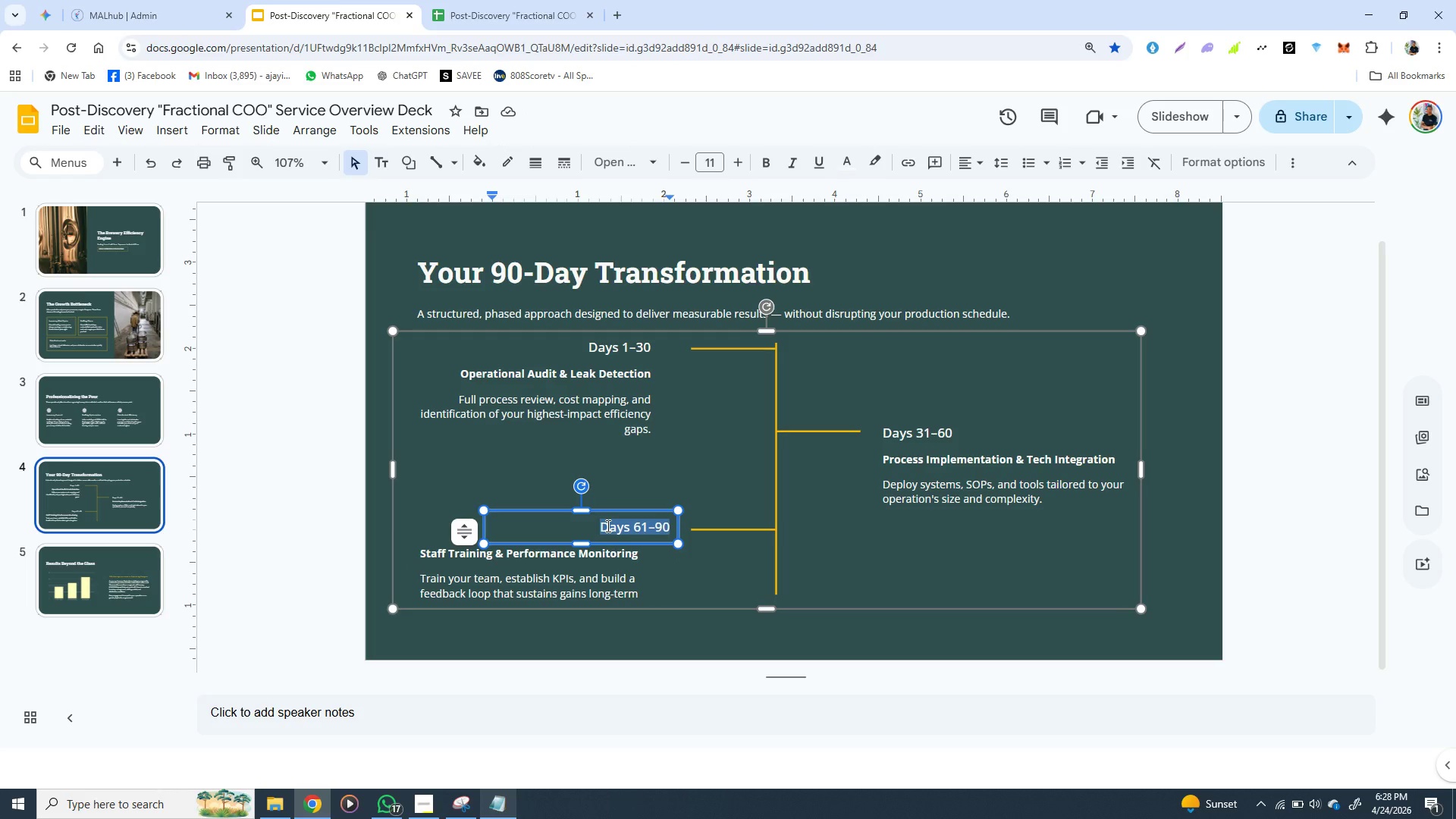 
triple_click([607, 526])
 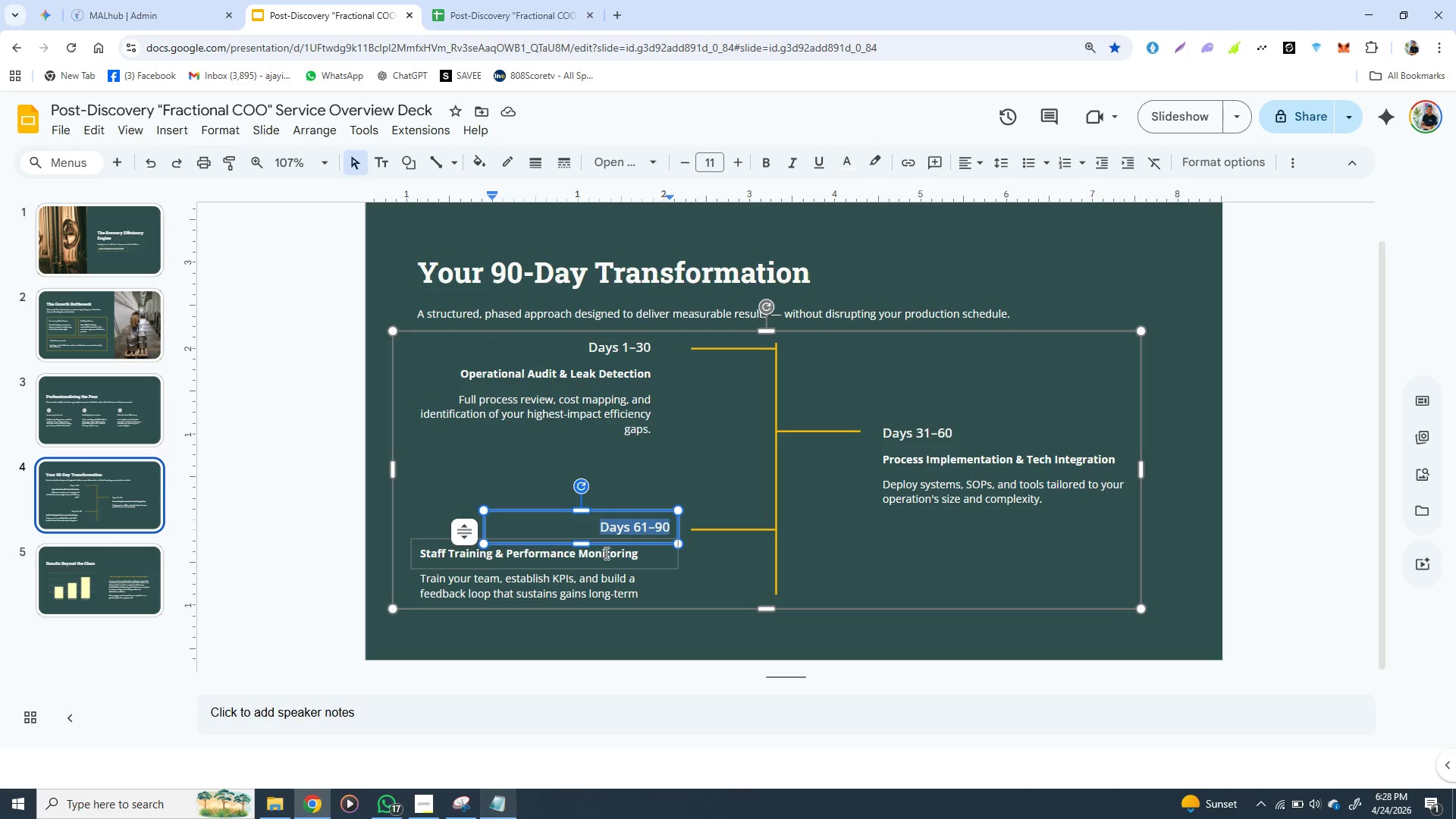 
left_click([605, 553])
 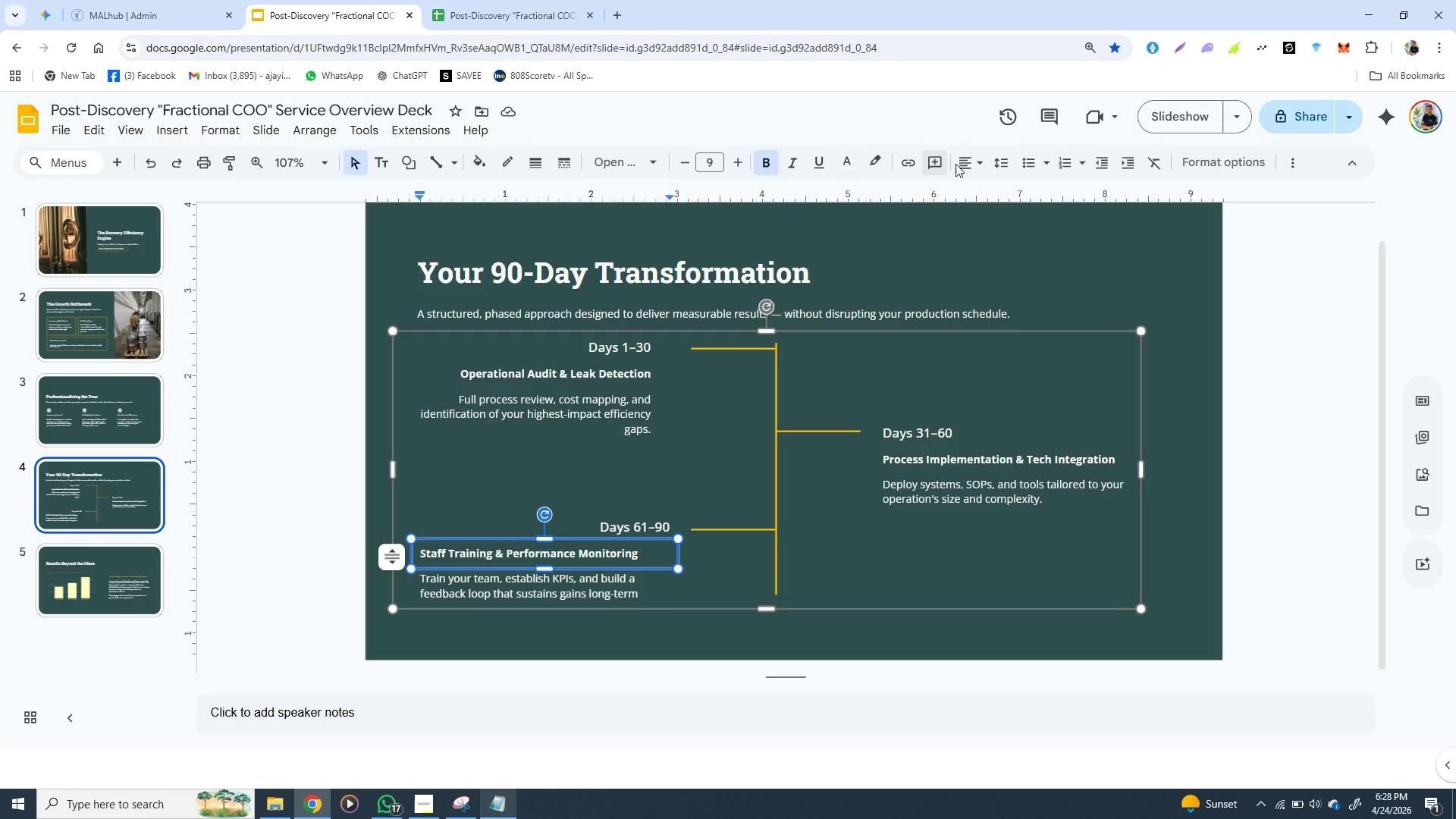 
left_click([973, 159])
 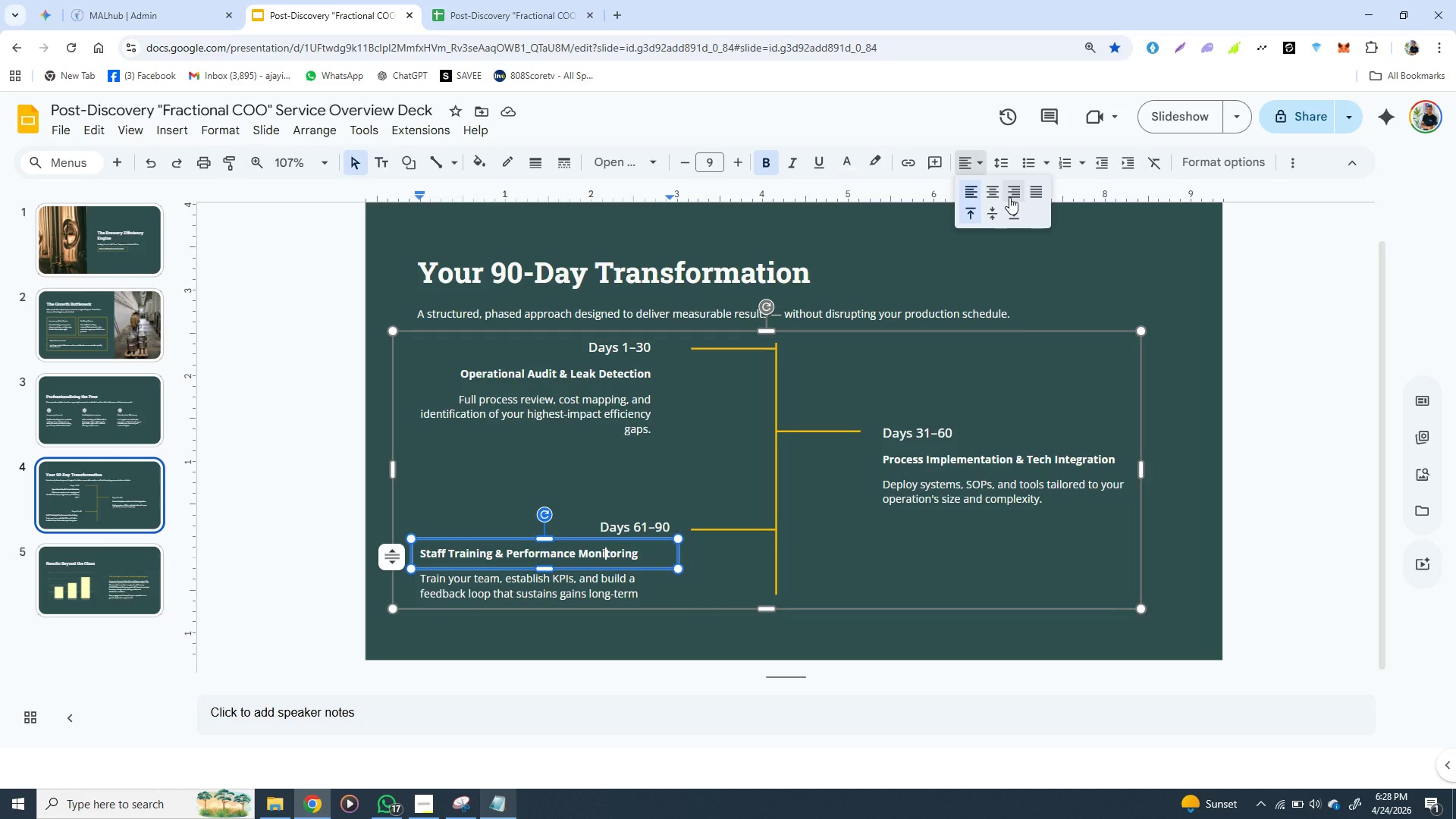 
left_click([1009, 197])
 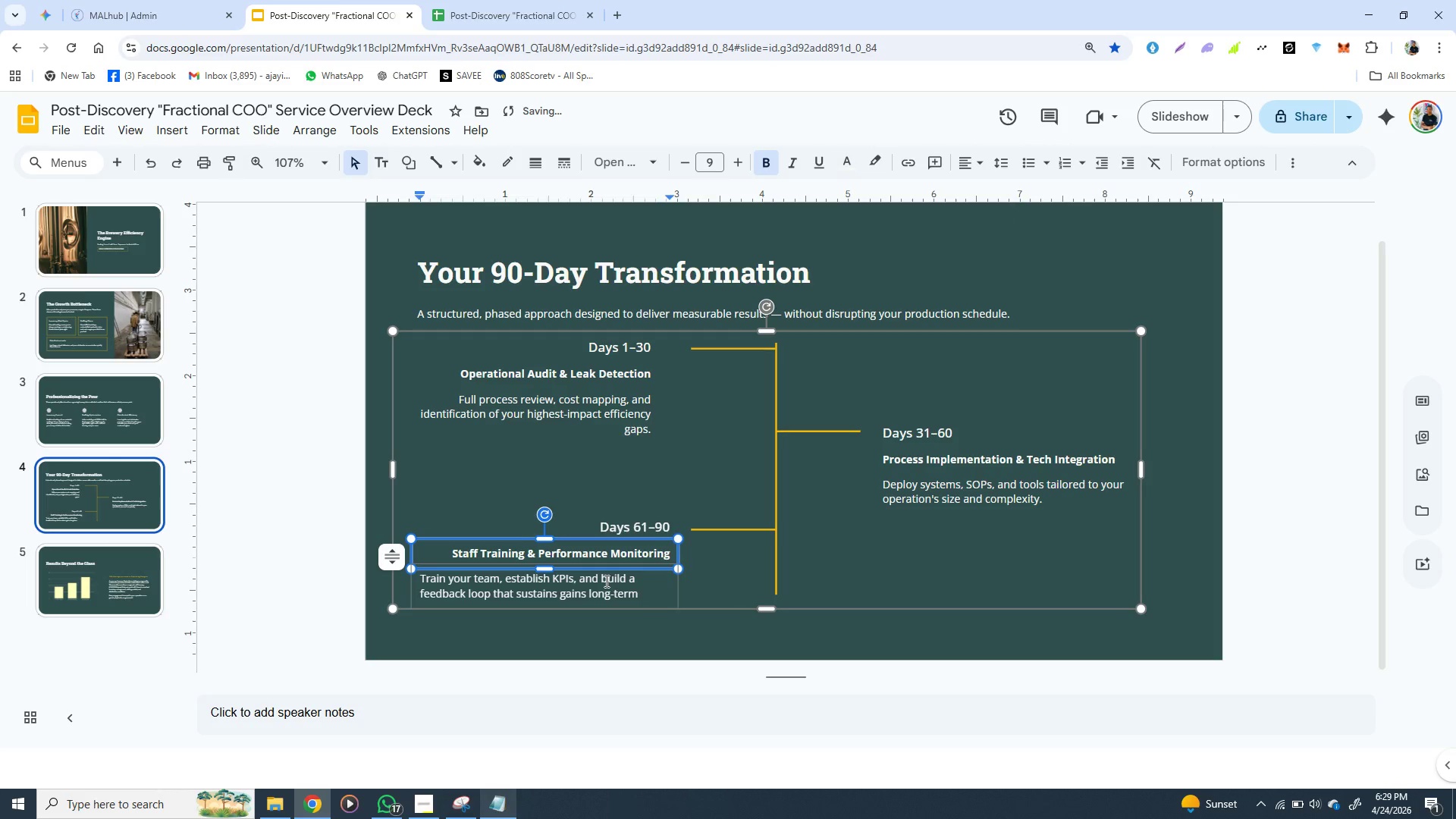 
double_click([605, 583])
 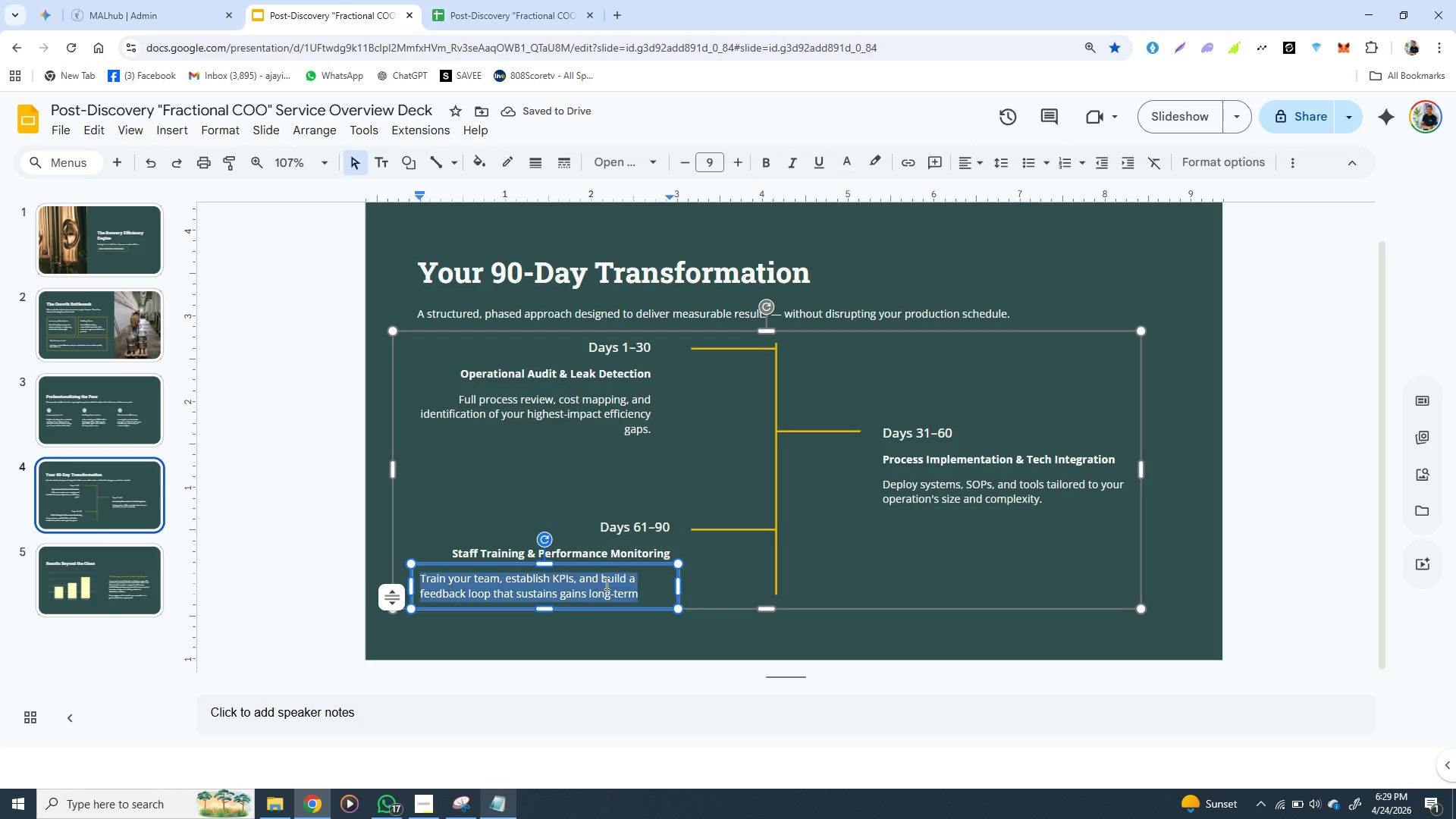 
triple_click([605, 583])
 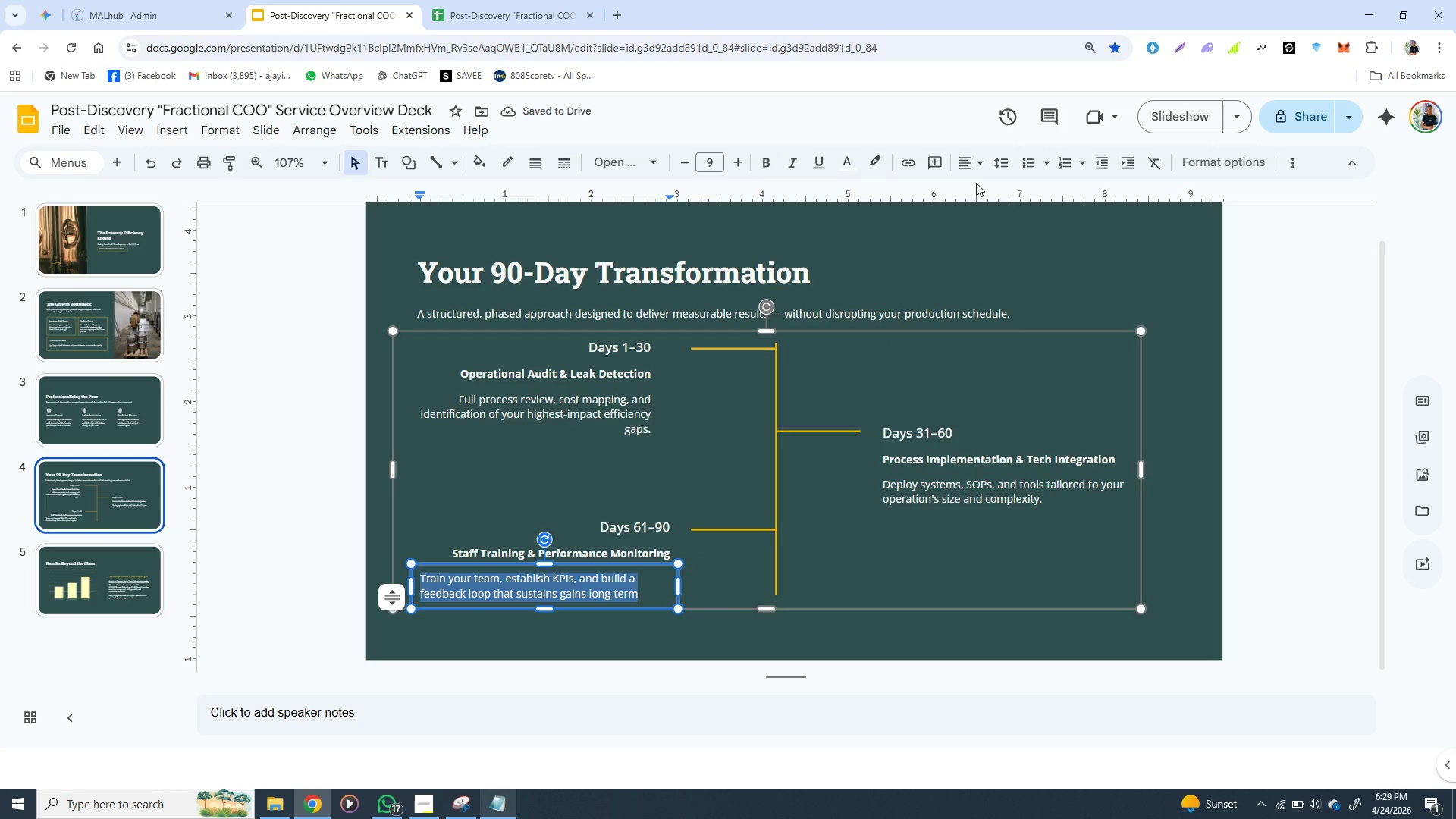 
left_click([973, 160])
 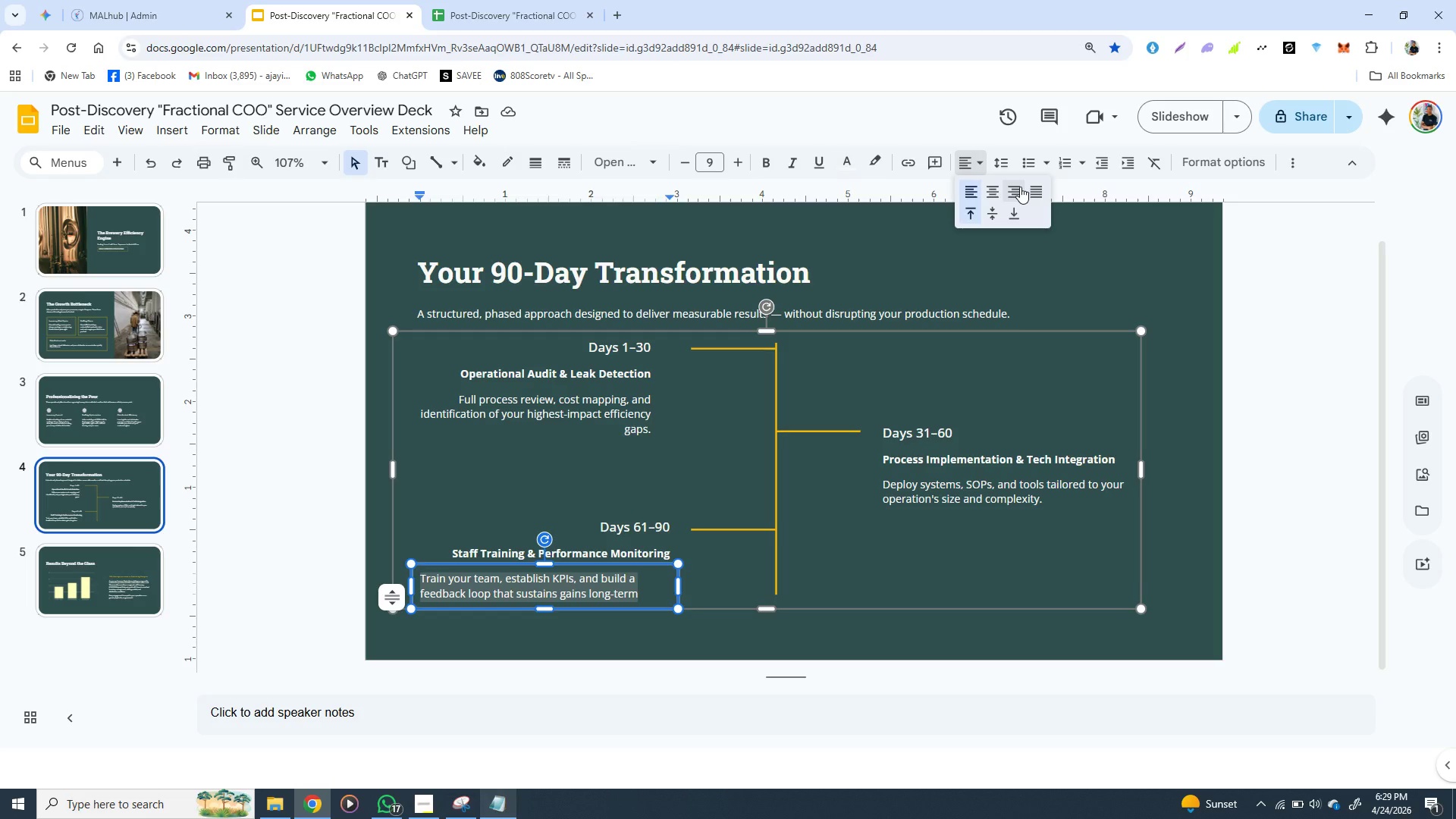 
left_click([1018, 187])
 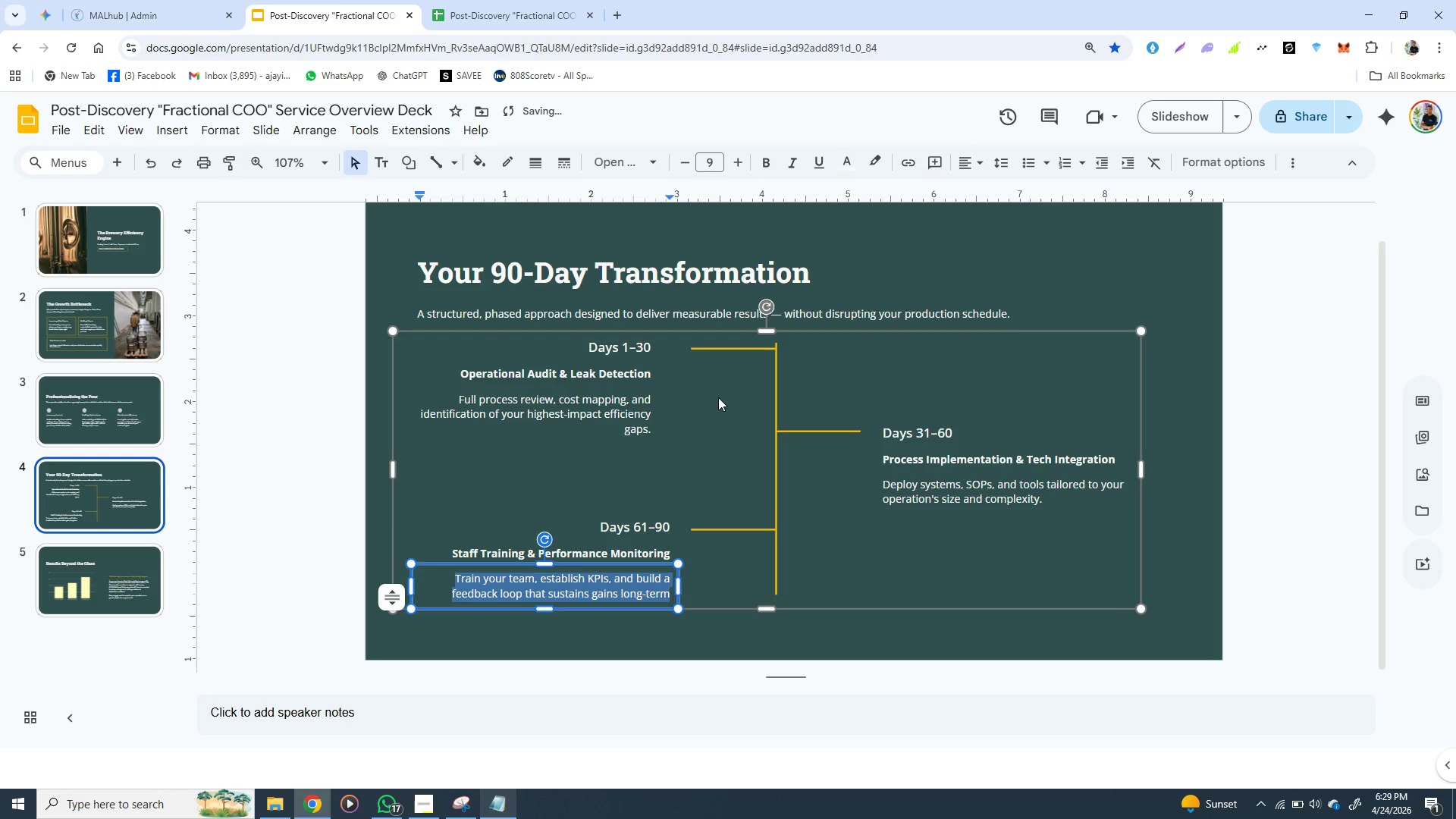 
left_click([717, 397])
 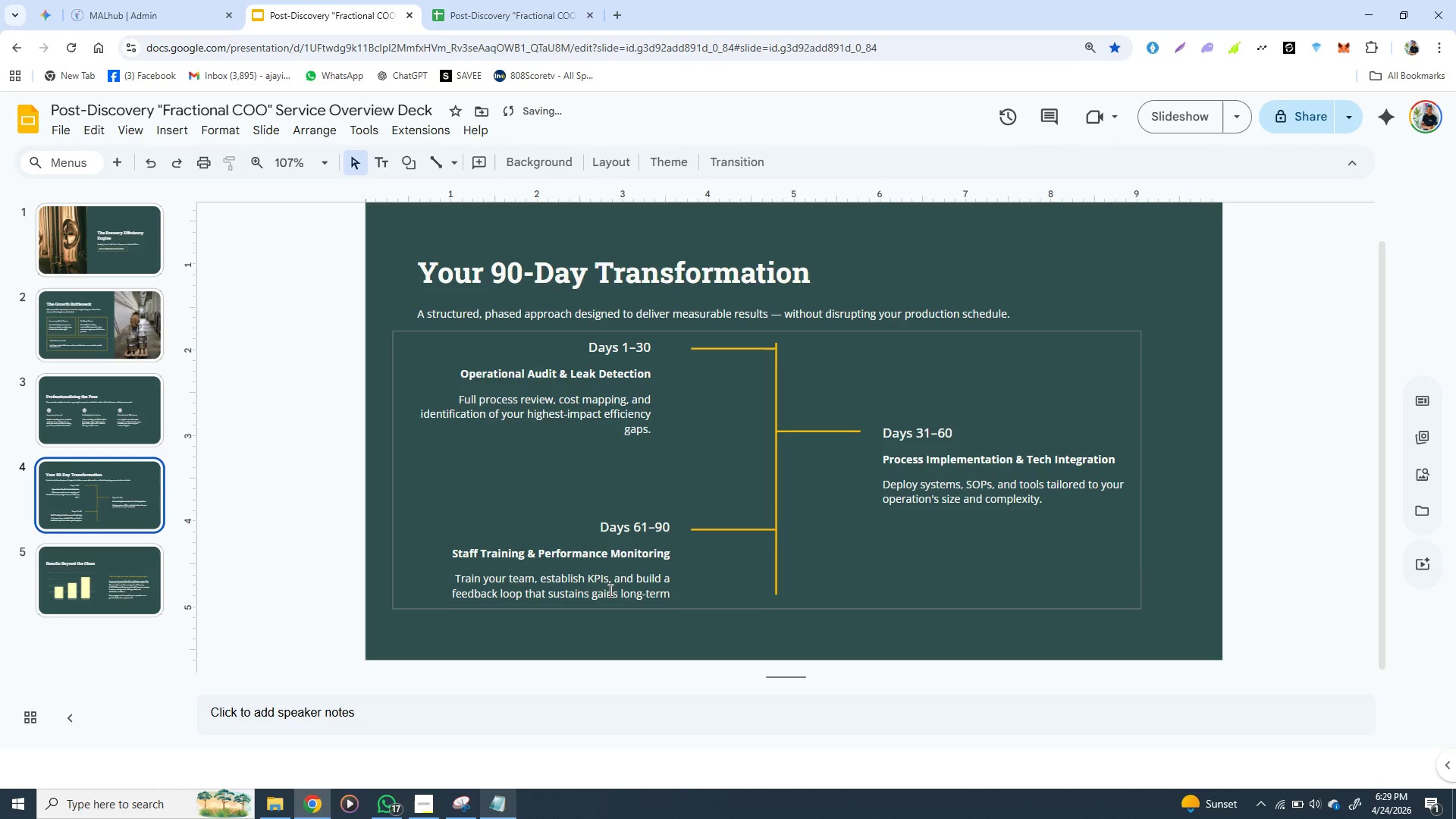 
left_click([609, 590])
 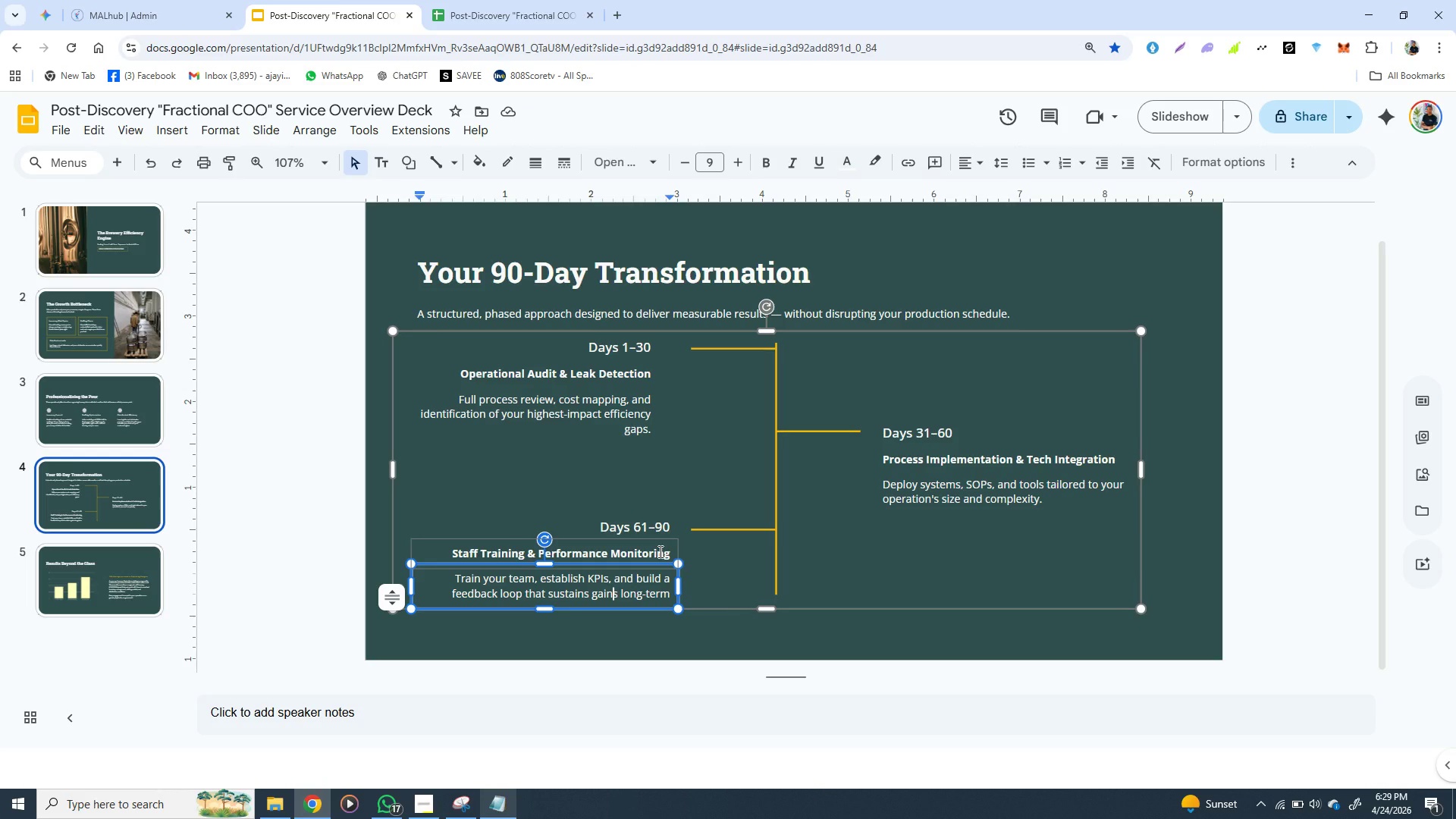 
wait(10.2)
 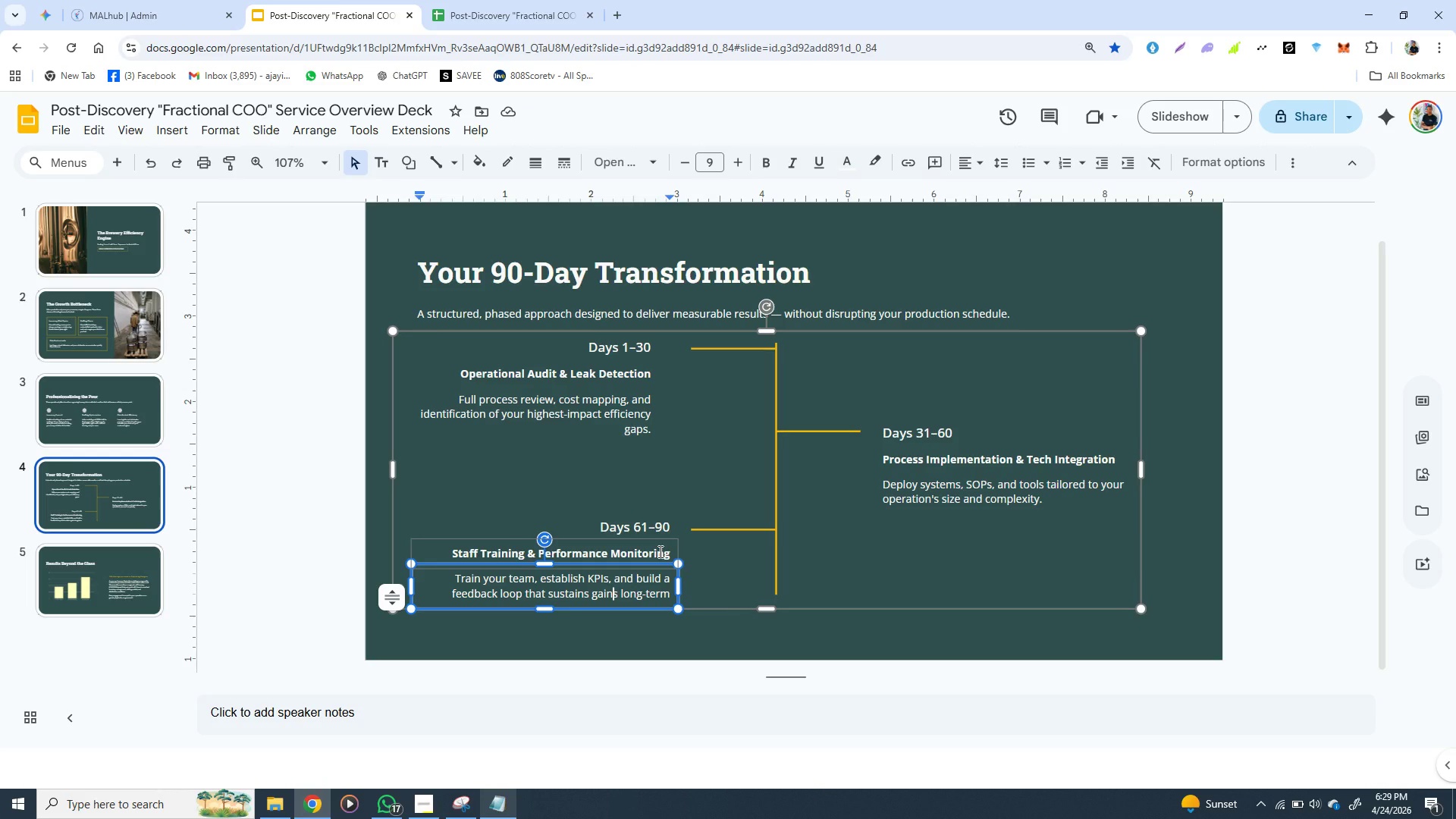 
left_click_drag(start_coordinate=[412, 589], to_coordinate=[392, 589])
 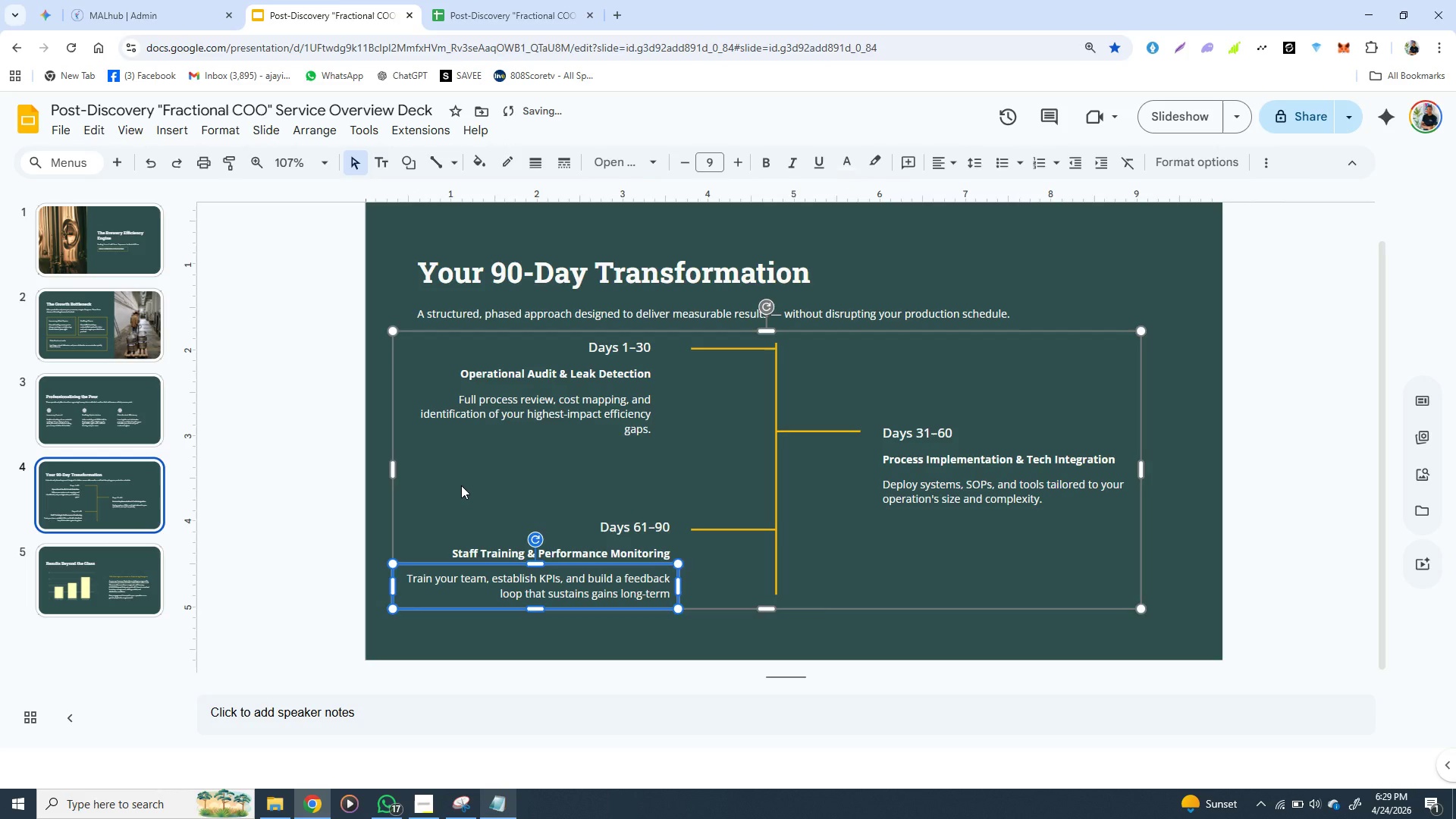 
left_click([463, 482])
 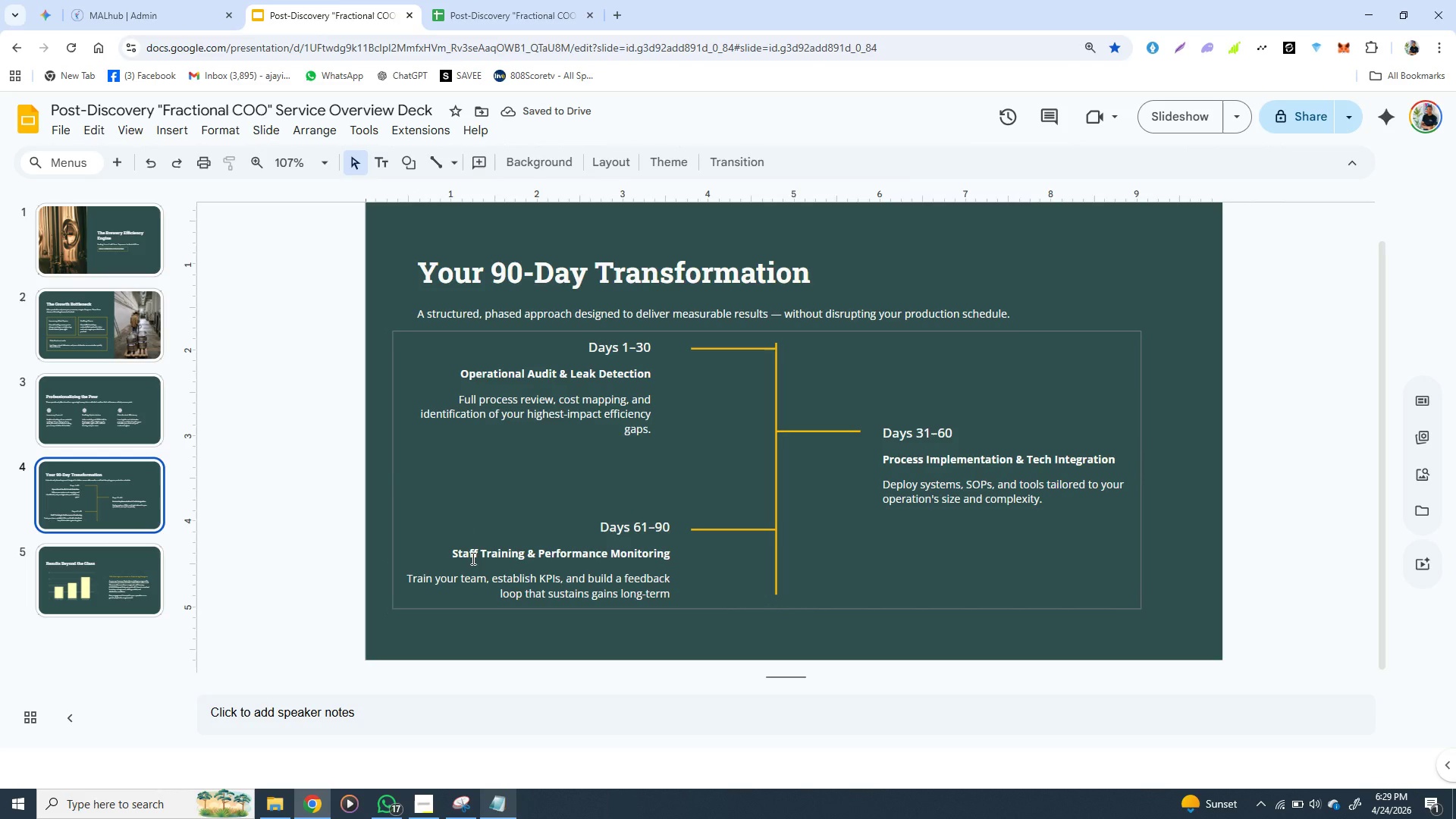 
left_click([472, 559])
 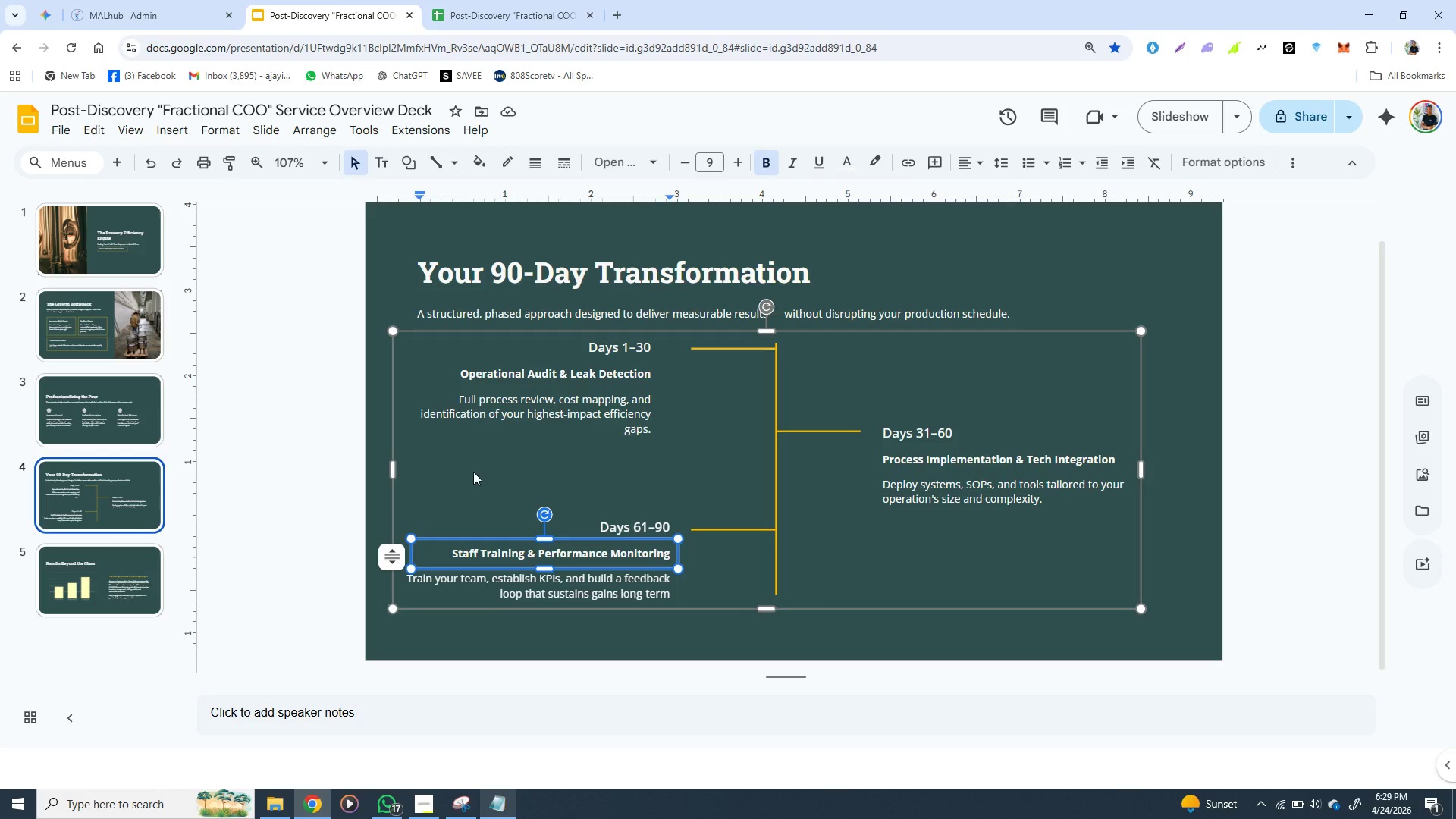 
hold_key(key=ShiftLeft, duration=1.53)
 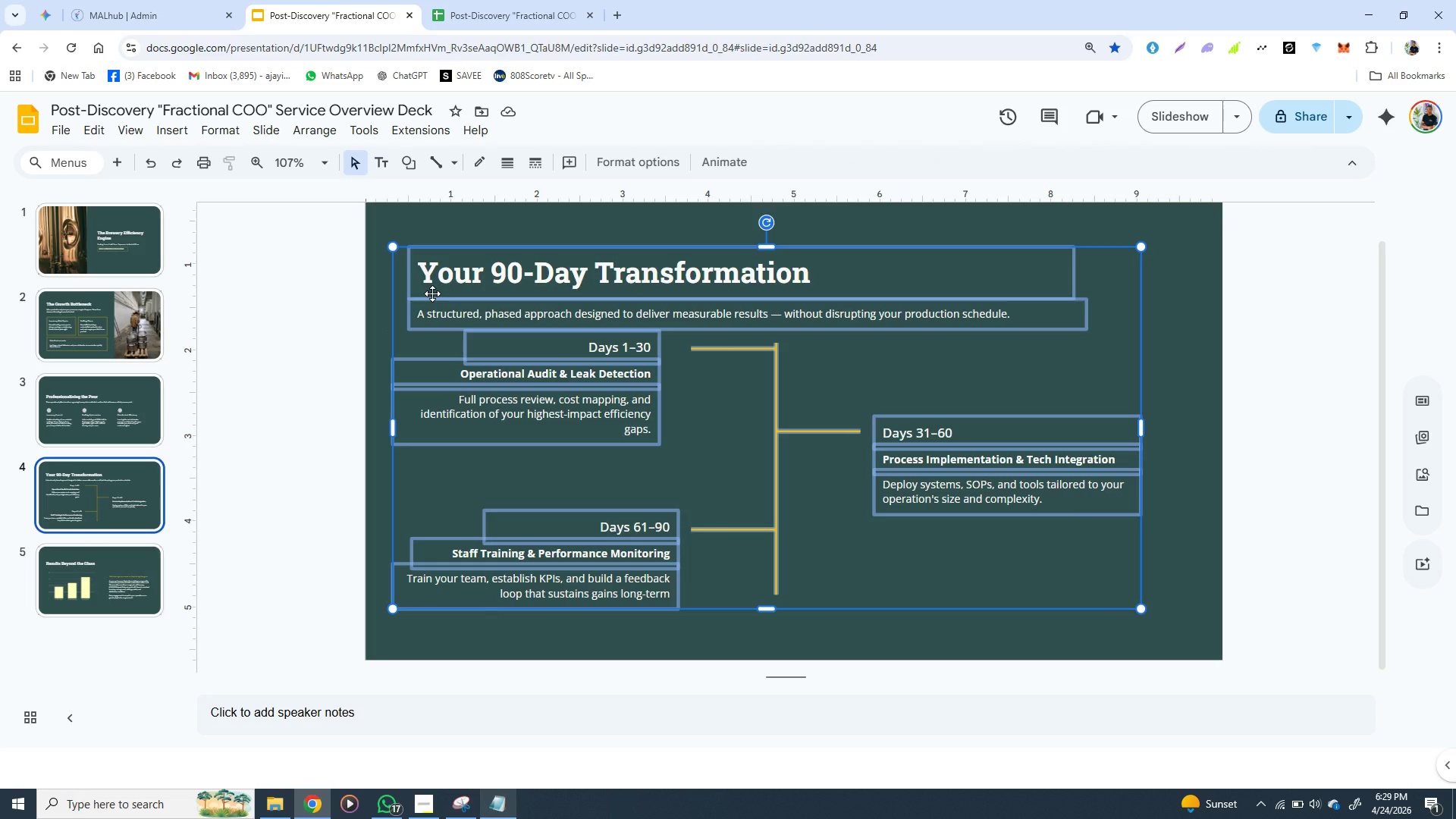 
hold_key(key=ShiftLeft, duration=0.75)
left_click([432, 293])
 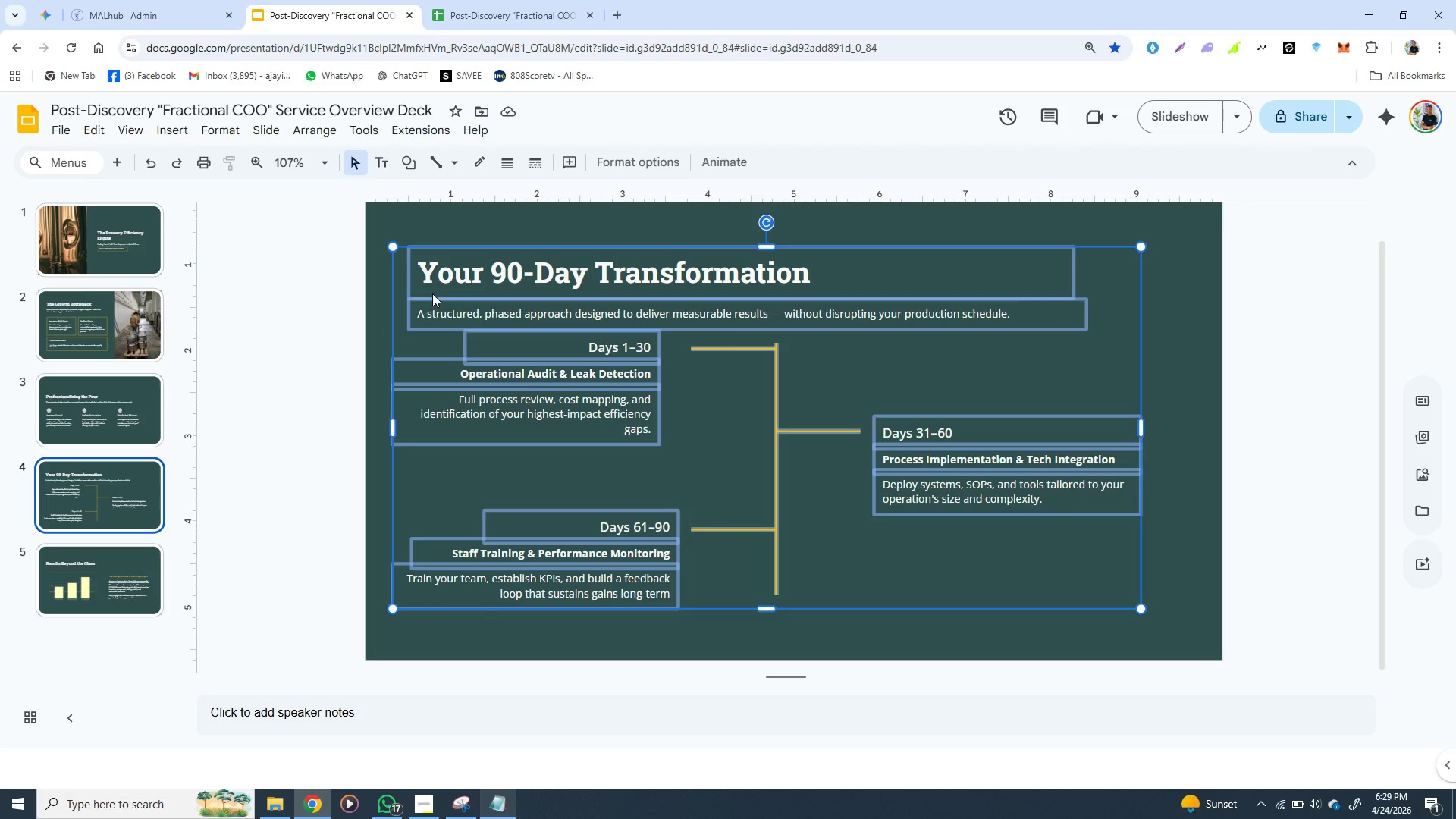 
right_click([432, 293])
 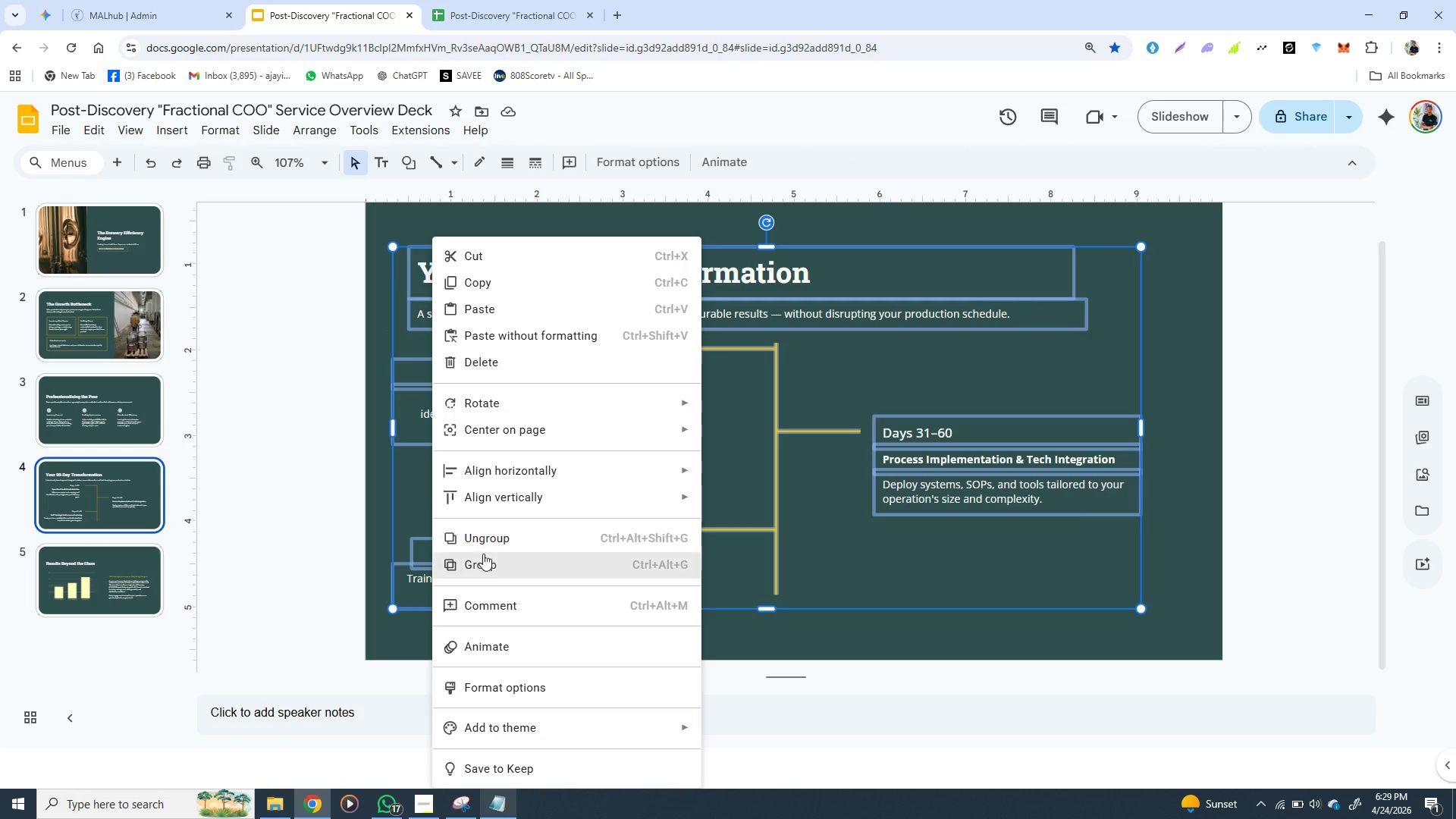 
left_click([483, 557])
 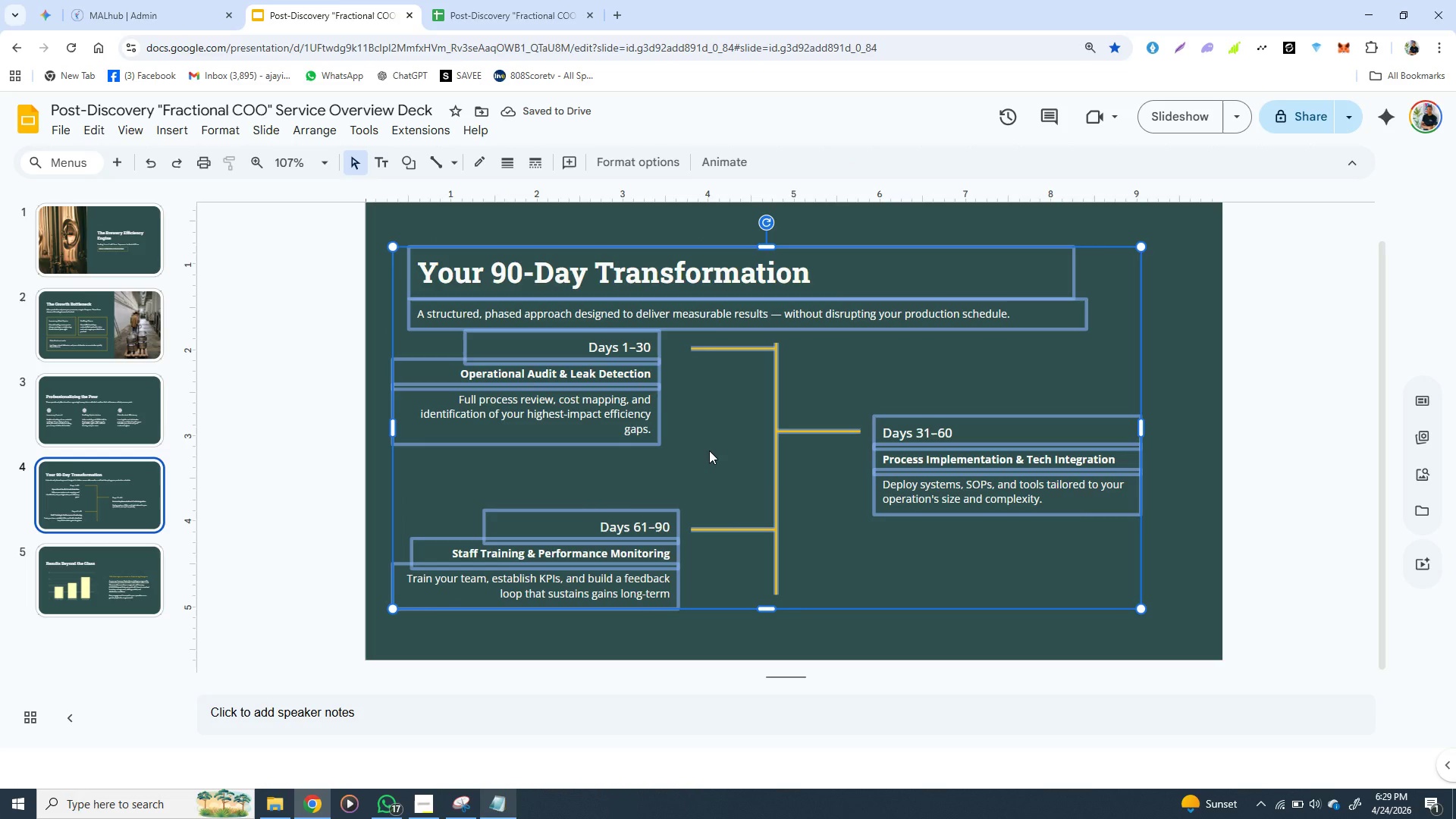 
left_click_drag(start_coordinate=[651, 428], to_coordinate=[670, 417])
 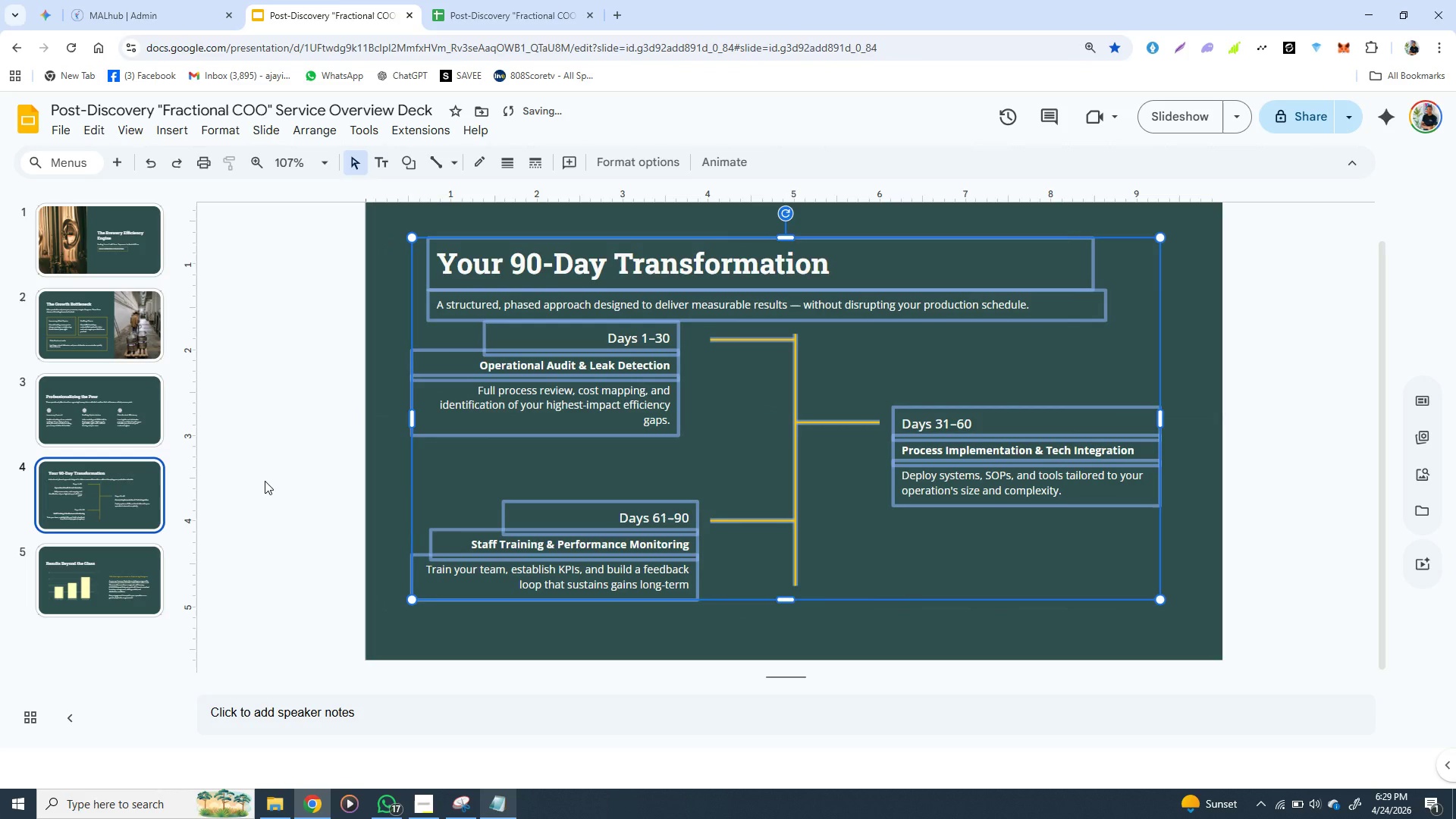 
left_click([265, 481])
 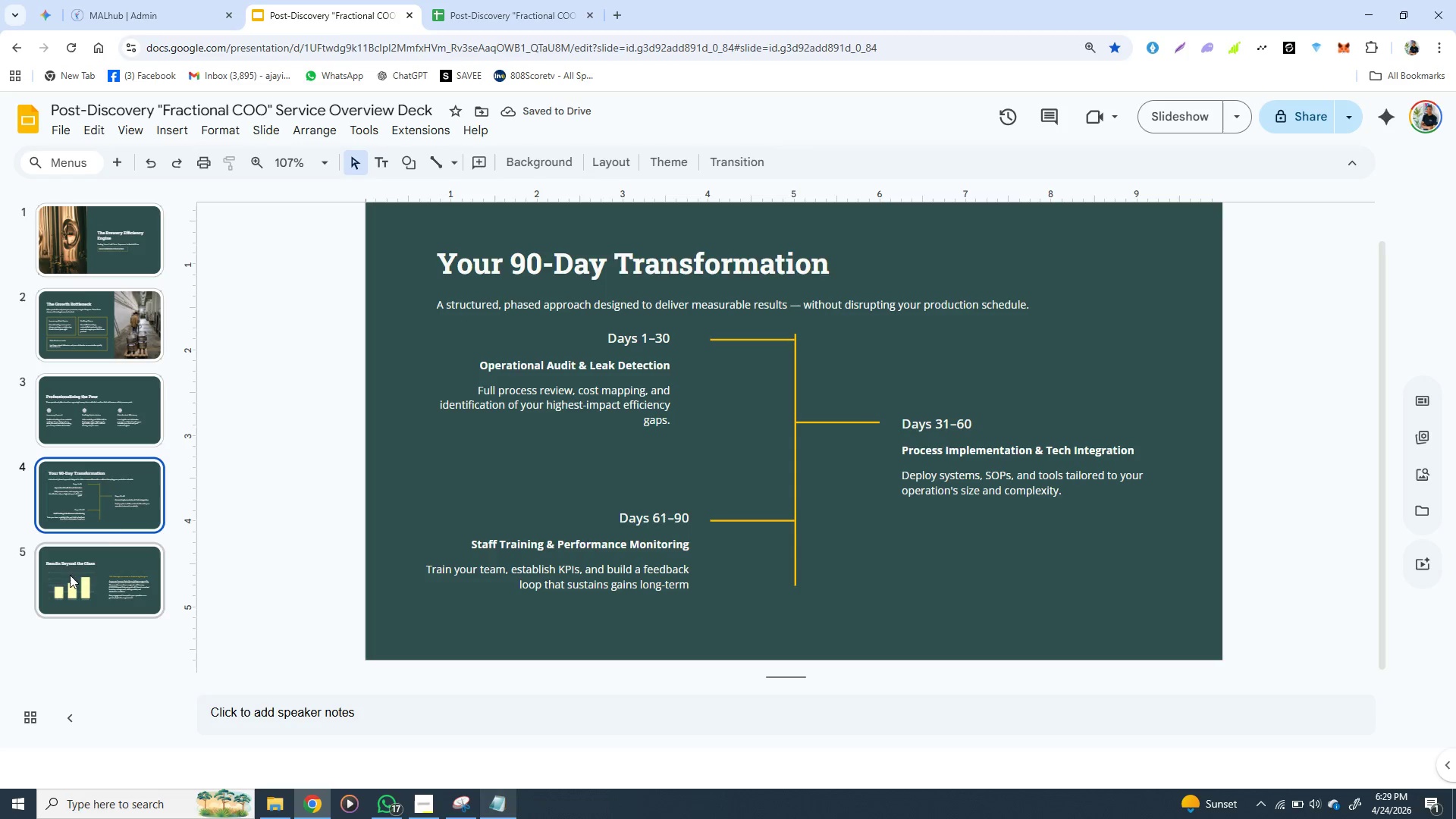 
left_click([118, 591])
 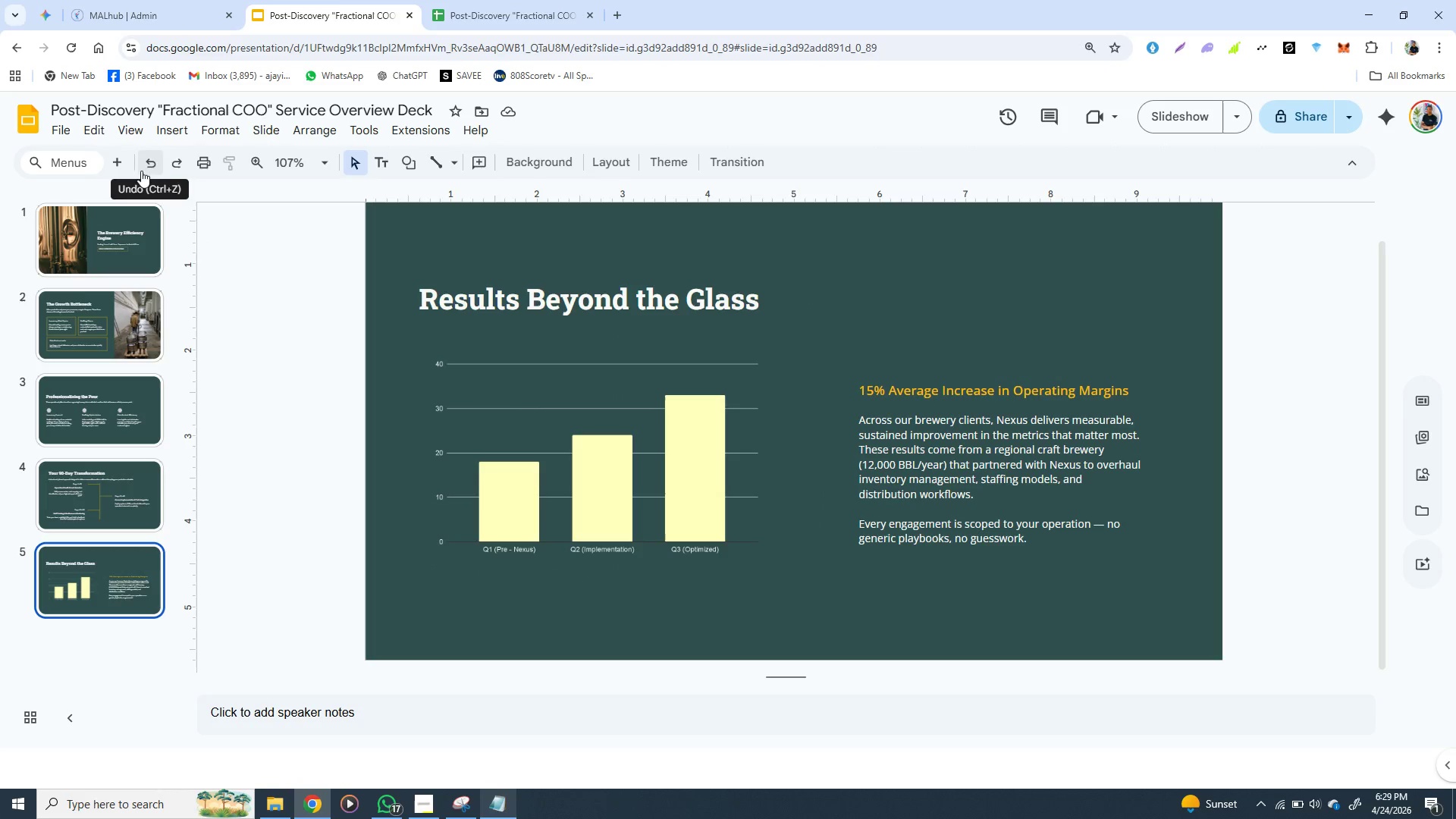 
left_click([121, 159])
 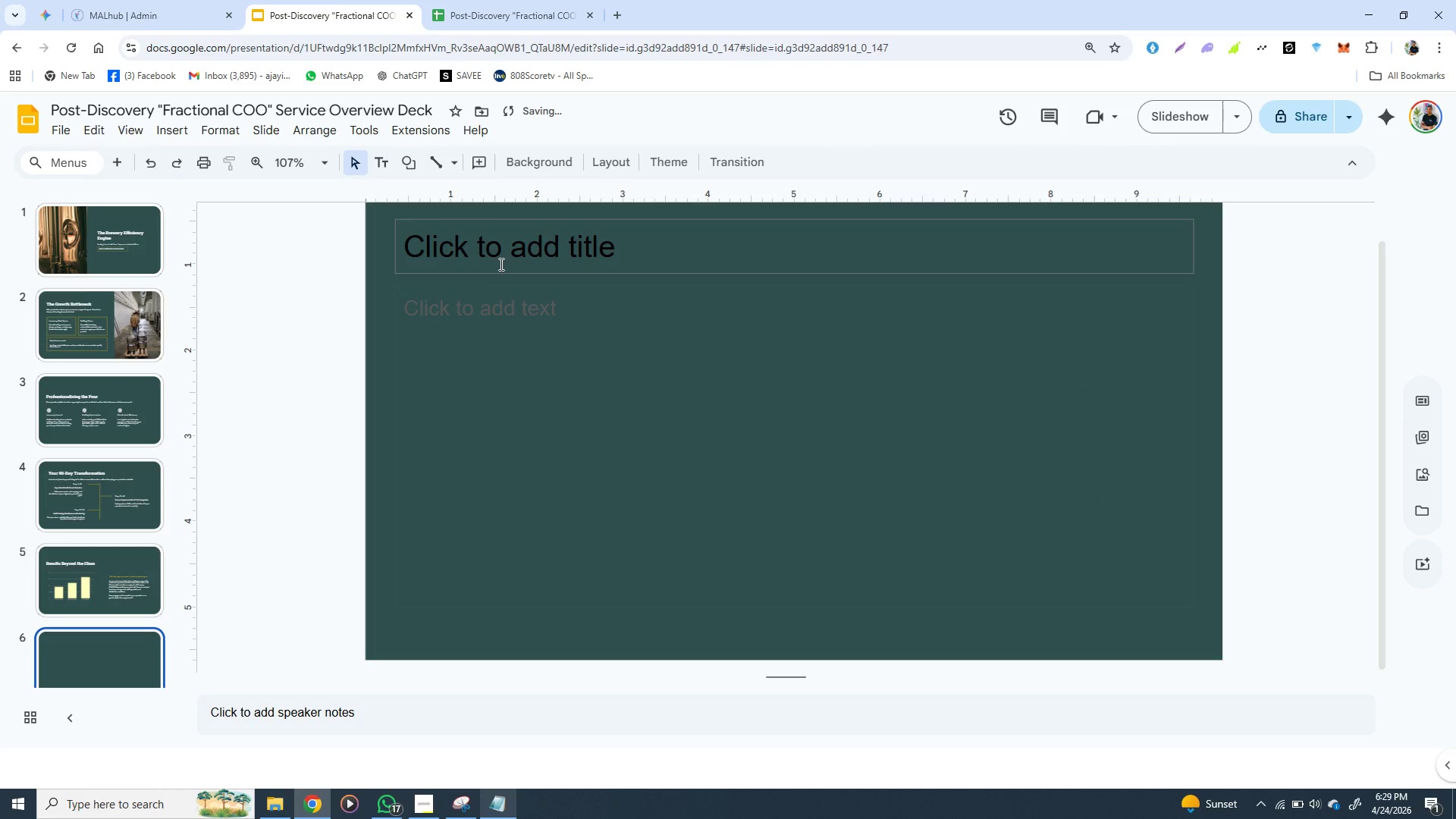 
left_click([487, 221])
 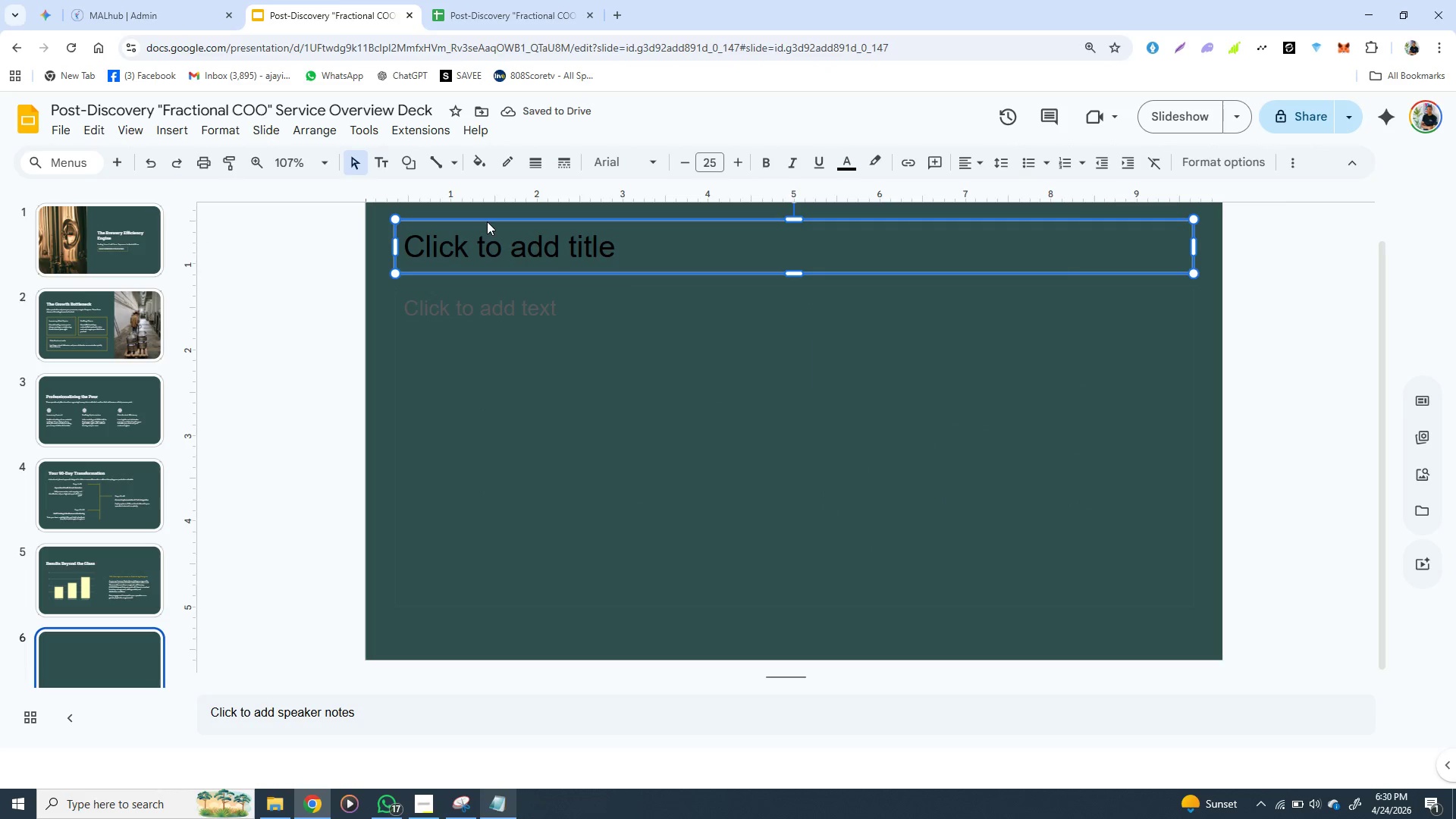 
key(Backspace)
 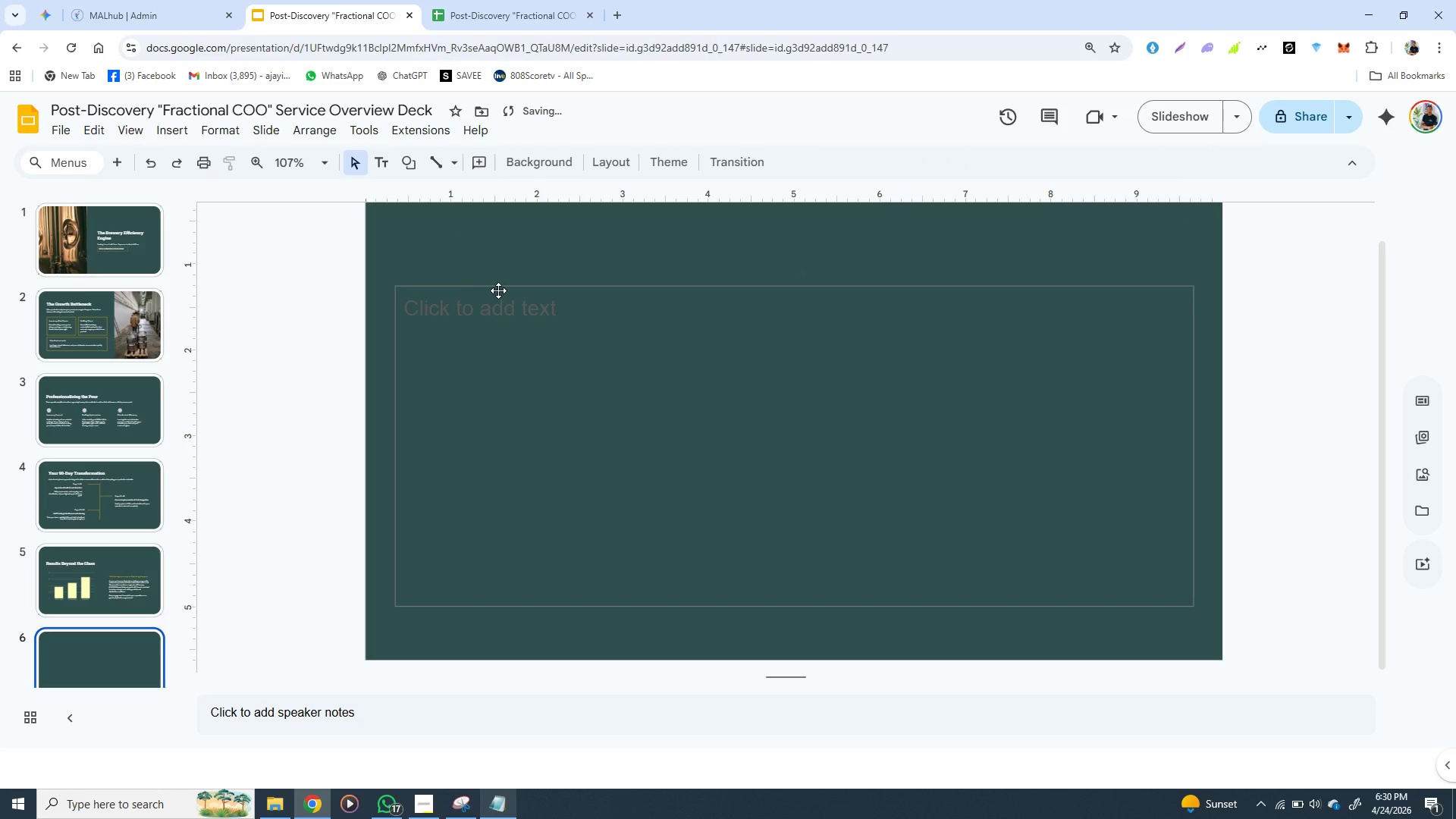 
left_click([498, 290])
 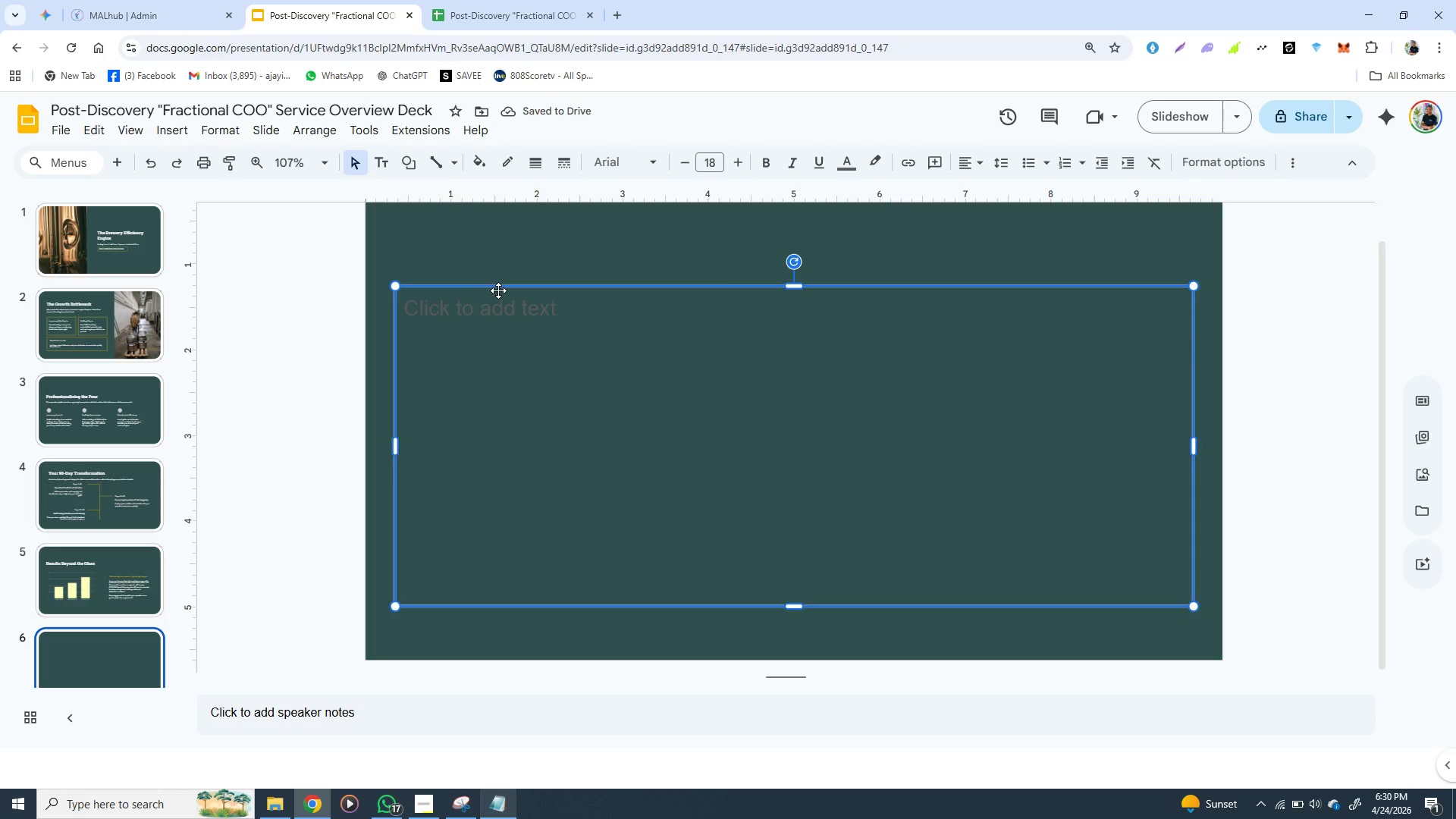 
key(Backspace)
 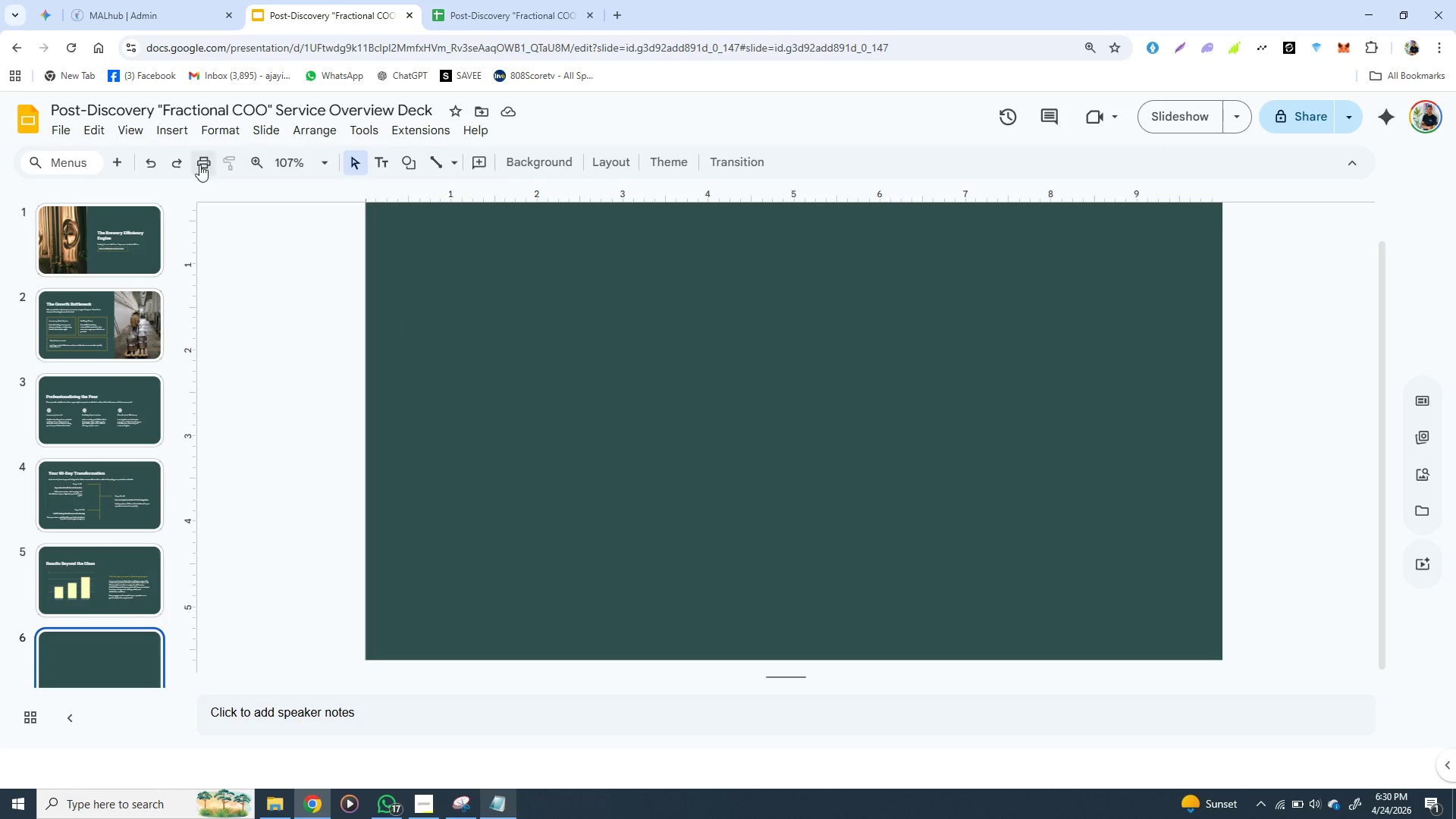 
wait(7.47)
 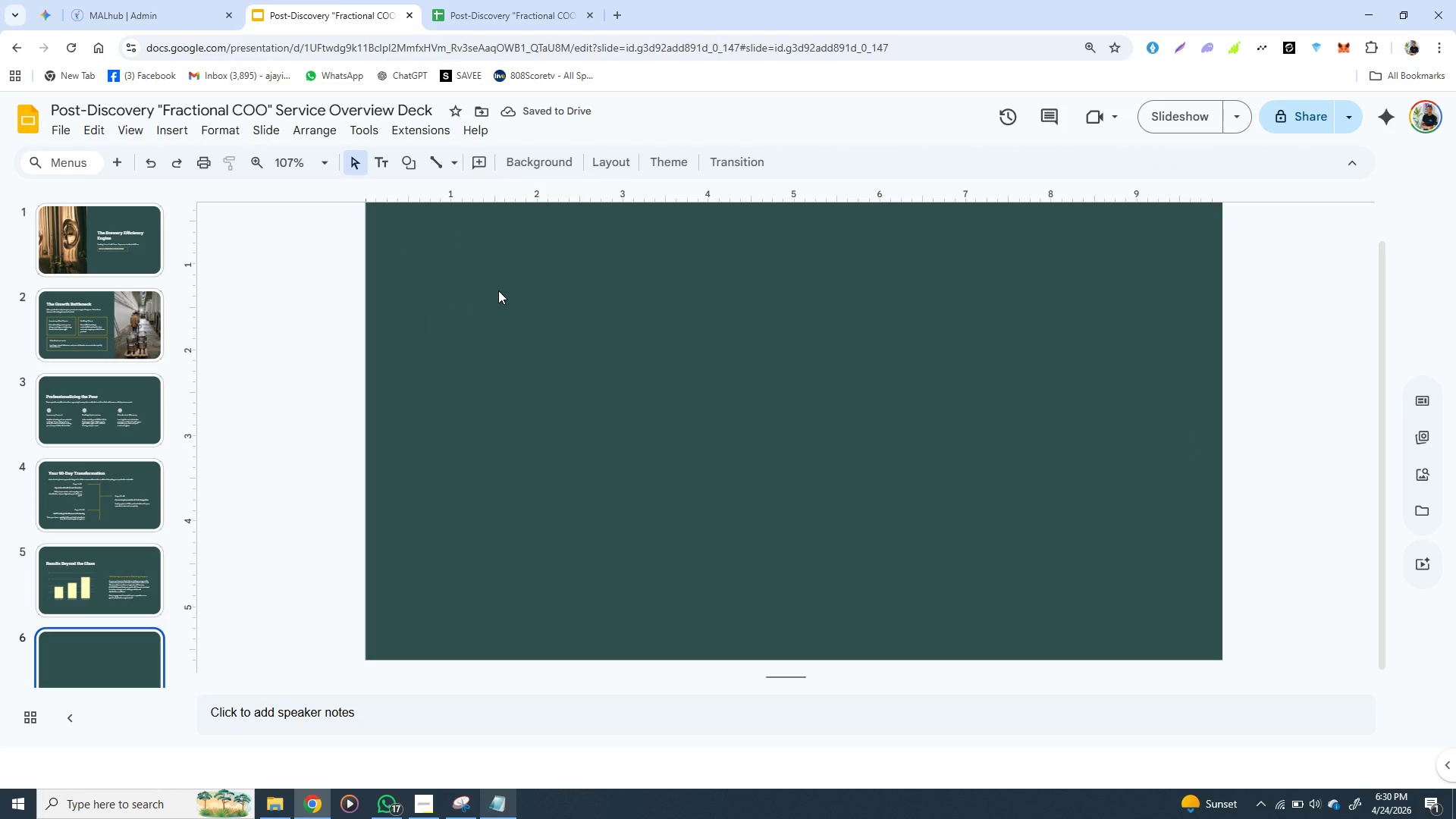 
left_click([429, 807])